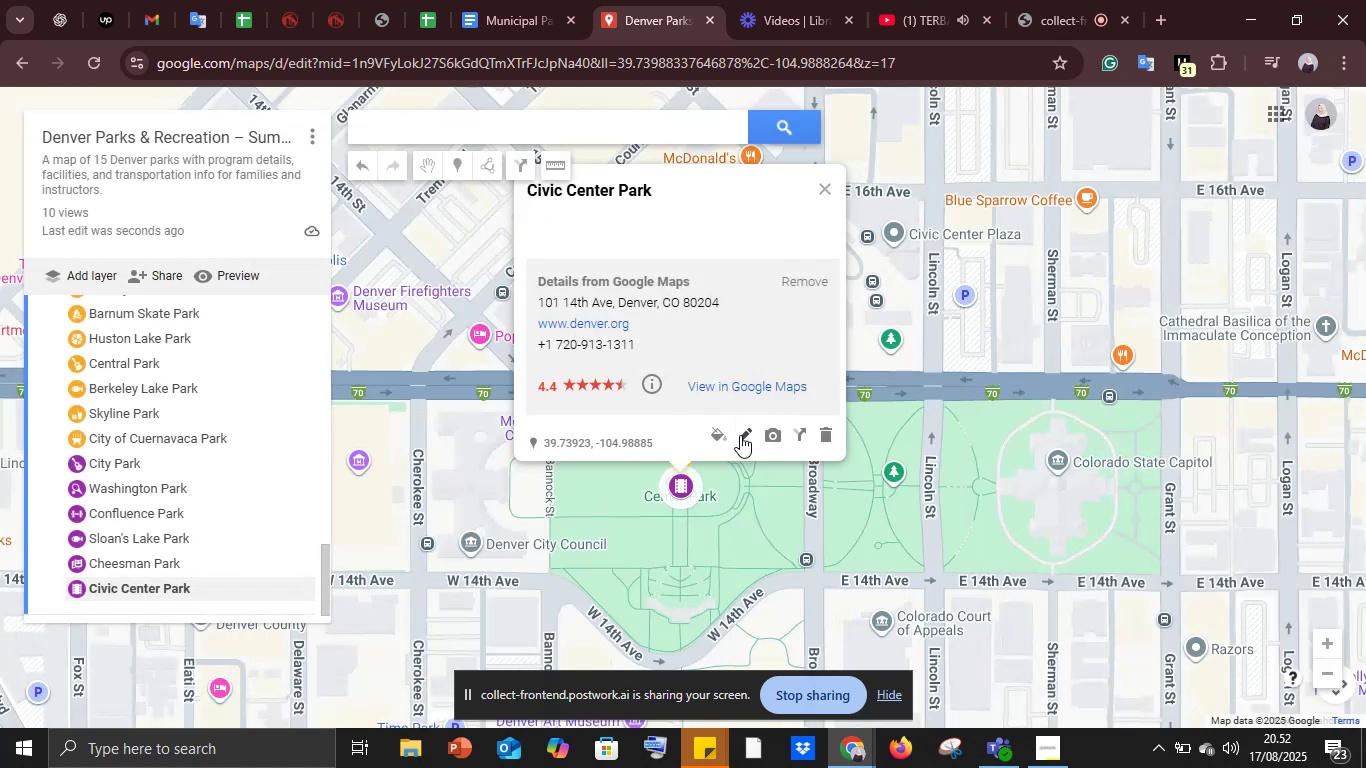 
left_click([737, 437])
 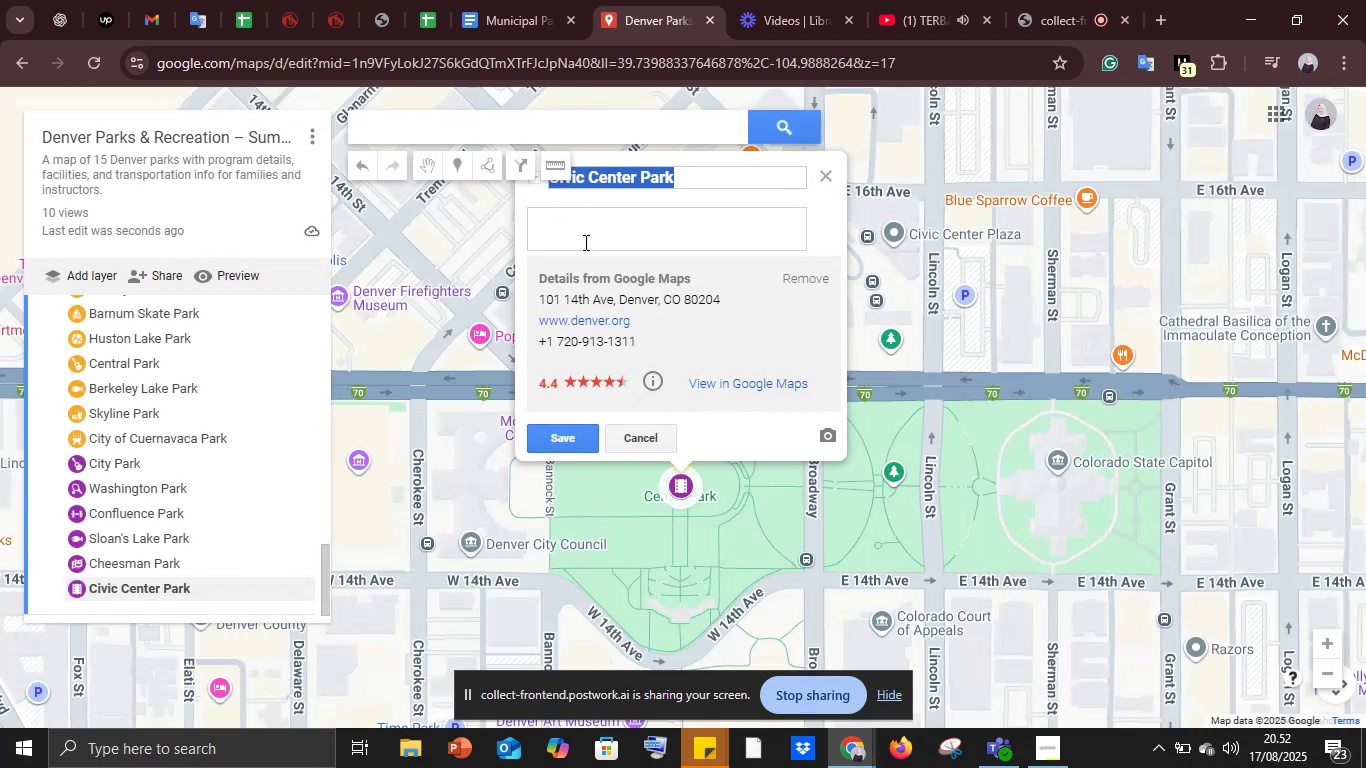 
key(Control+ControlLeft)
 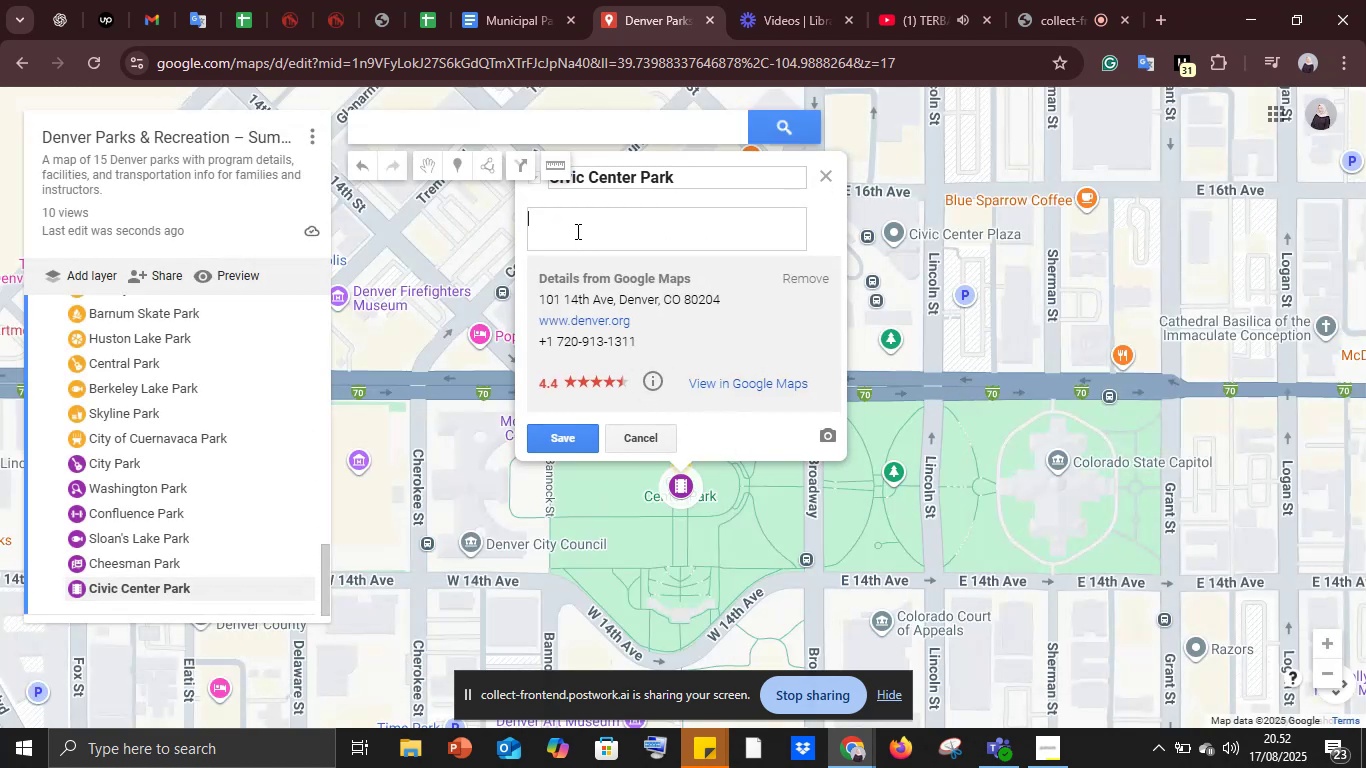 
left_click([576, 231])
 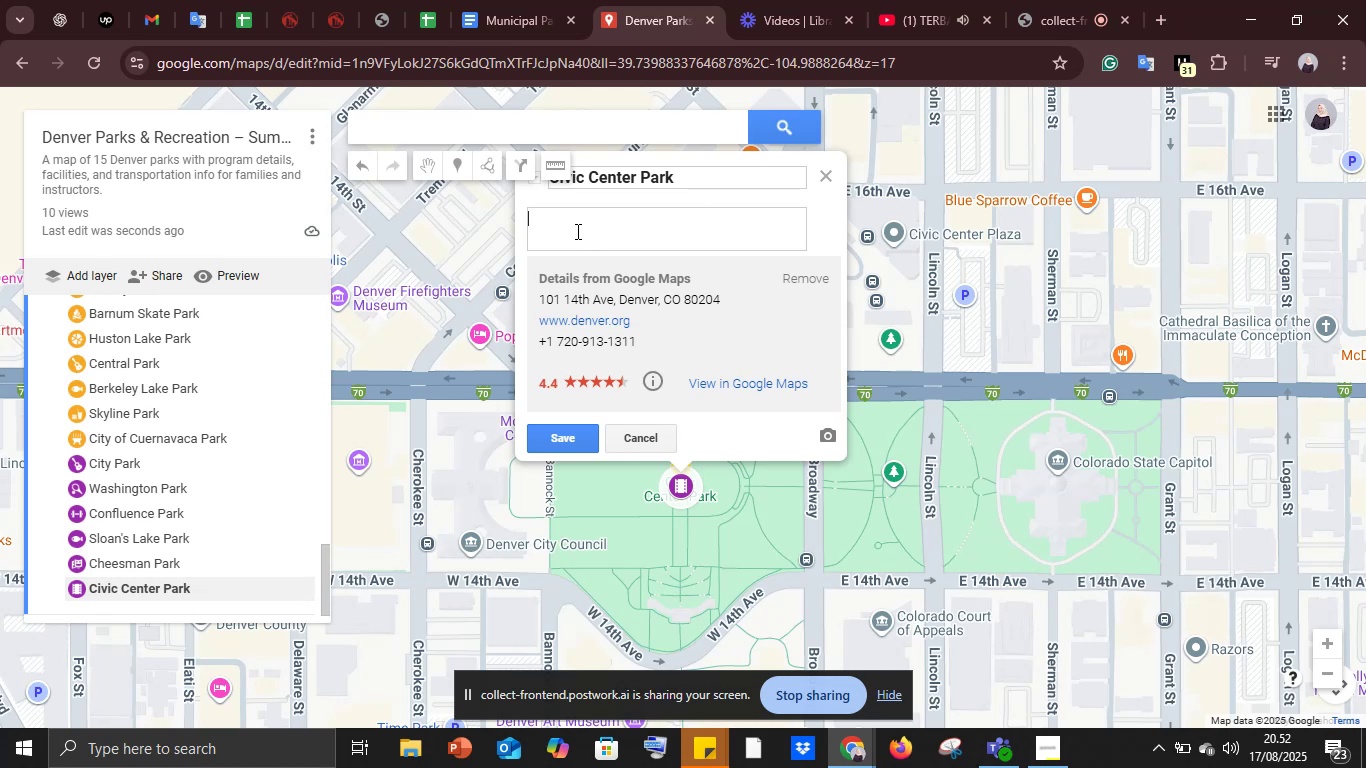 
key(Control+V)
 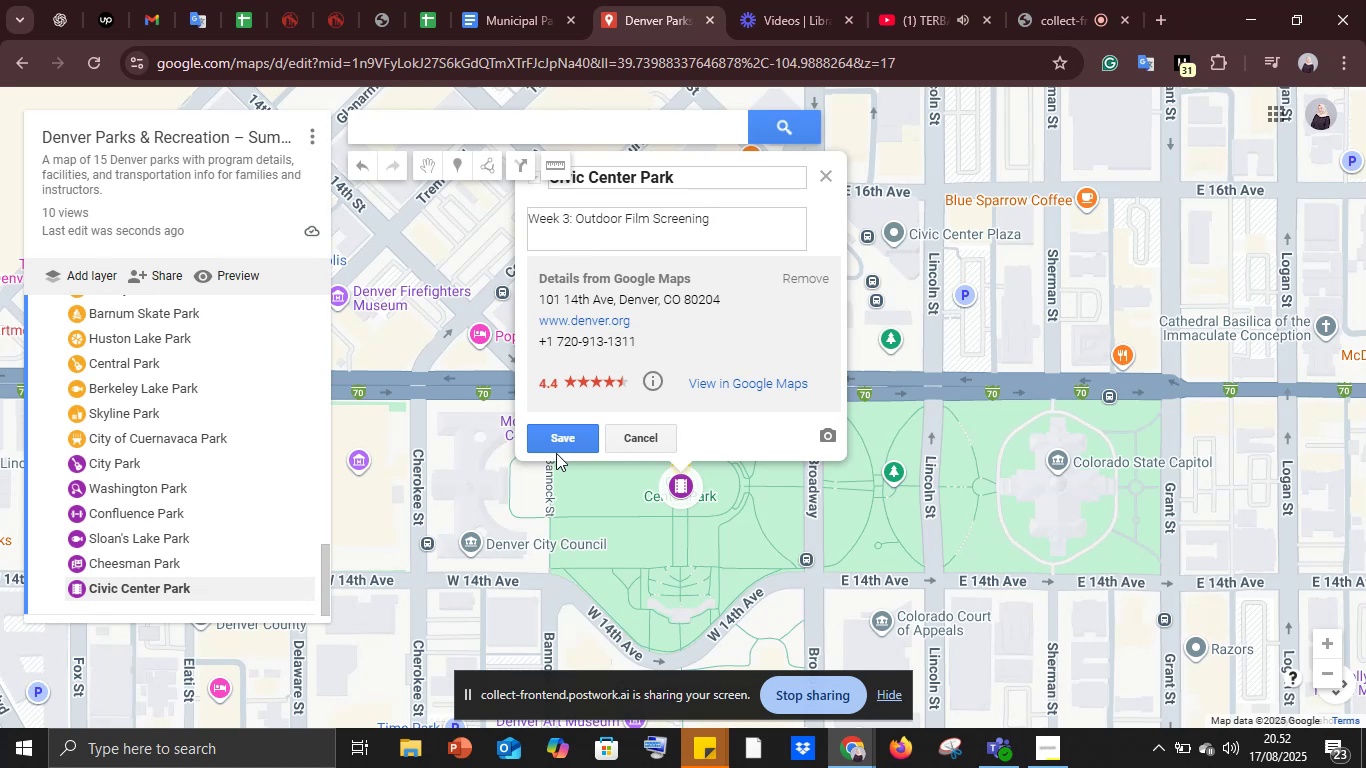 
left_click([555, 450])
 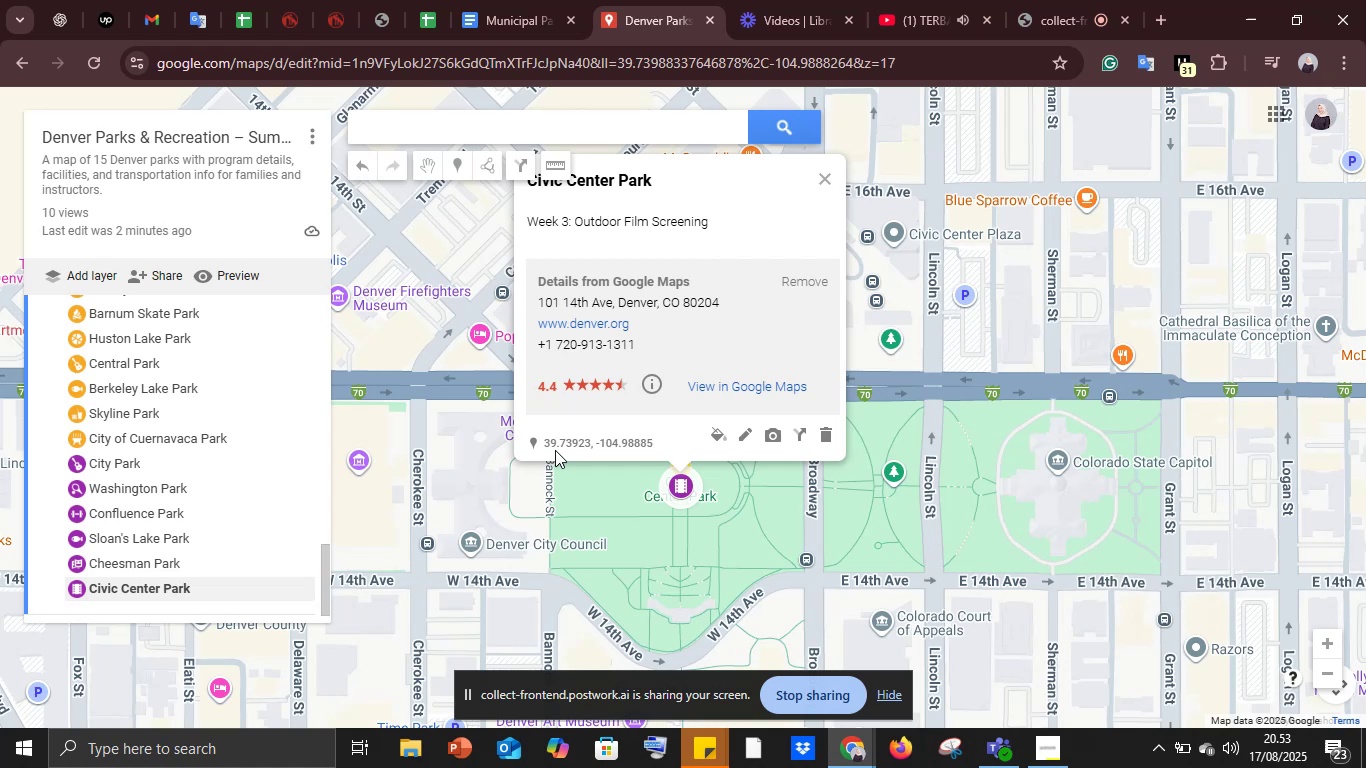 
wait(101.83)
 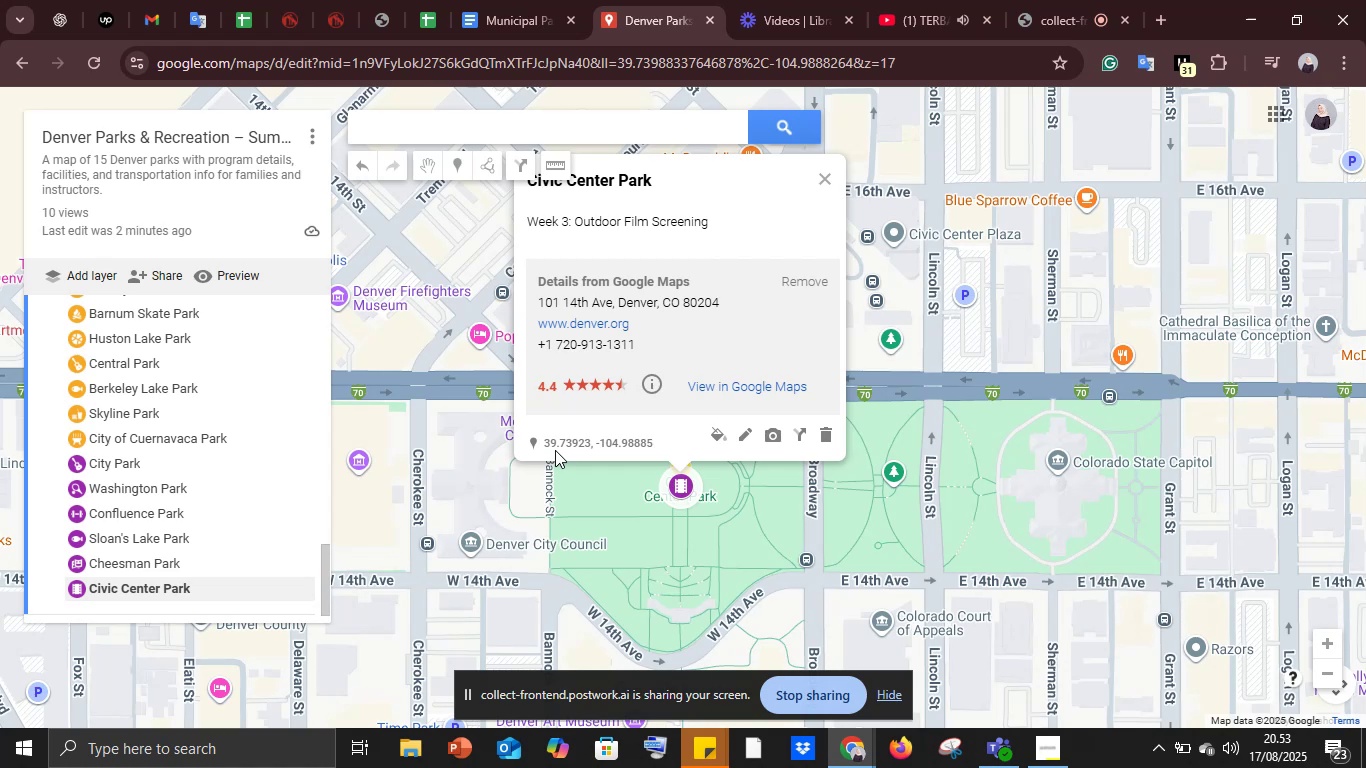 
left_click([532, 0])
 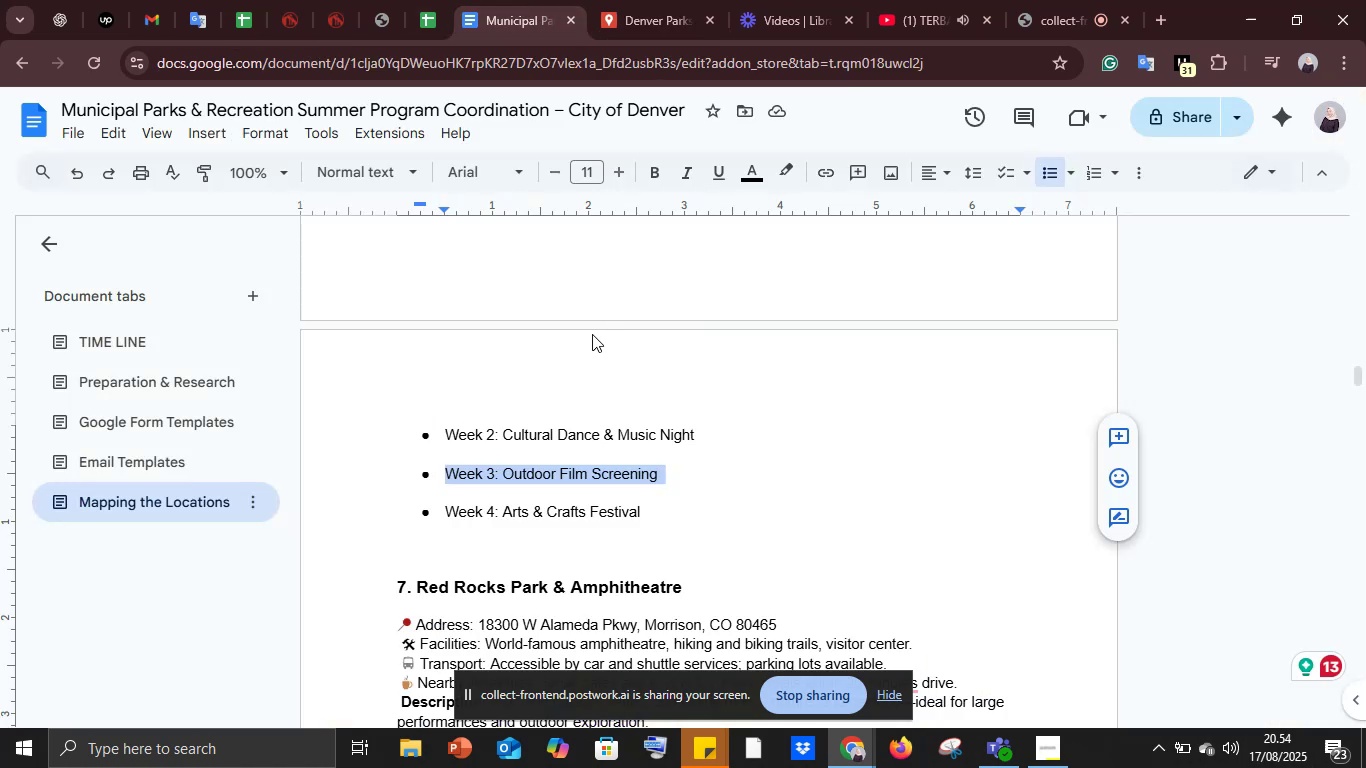 
scroll: coordinate [467, 462], scroll_direction: down, amount: 2.0
 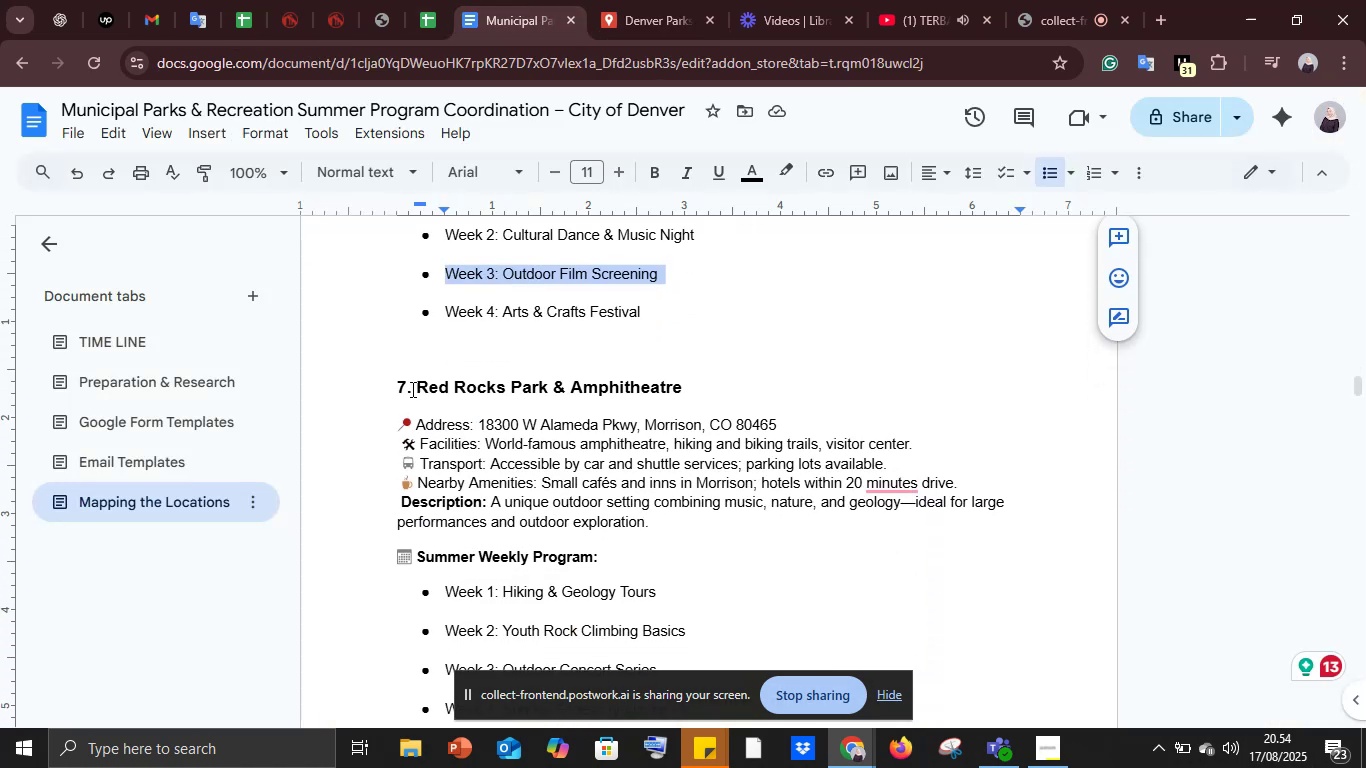 
left_click_drag(start_coordinate=[413, 387], to_coordinate=[720, 385])
 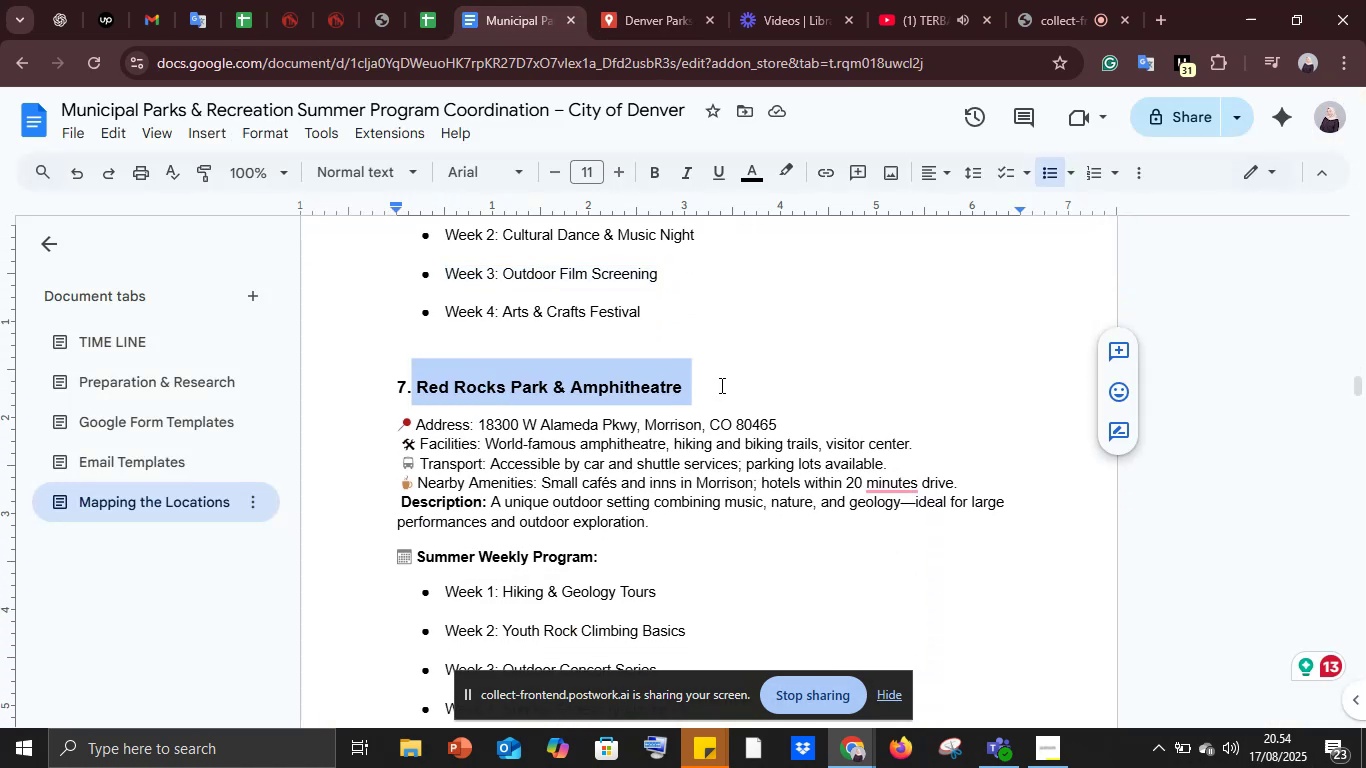 
key(Control+C)
 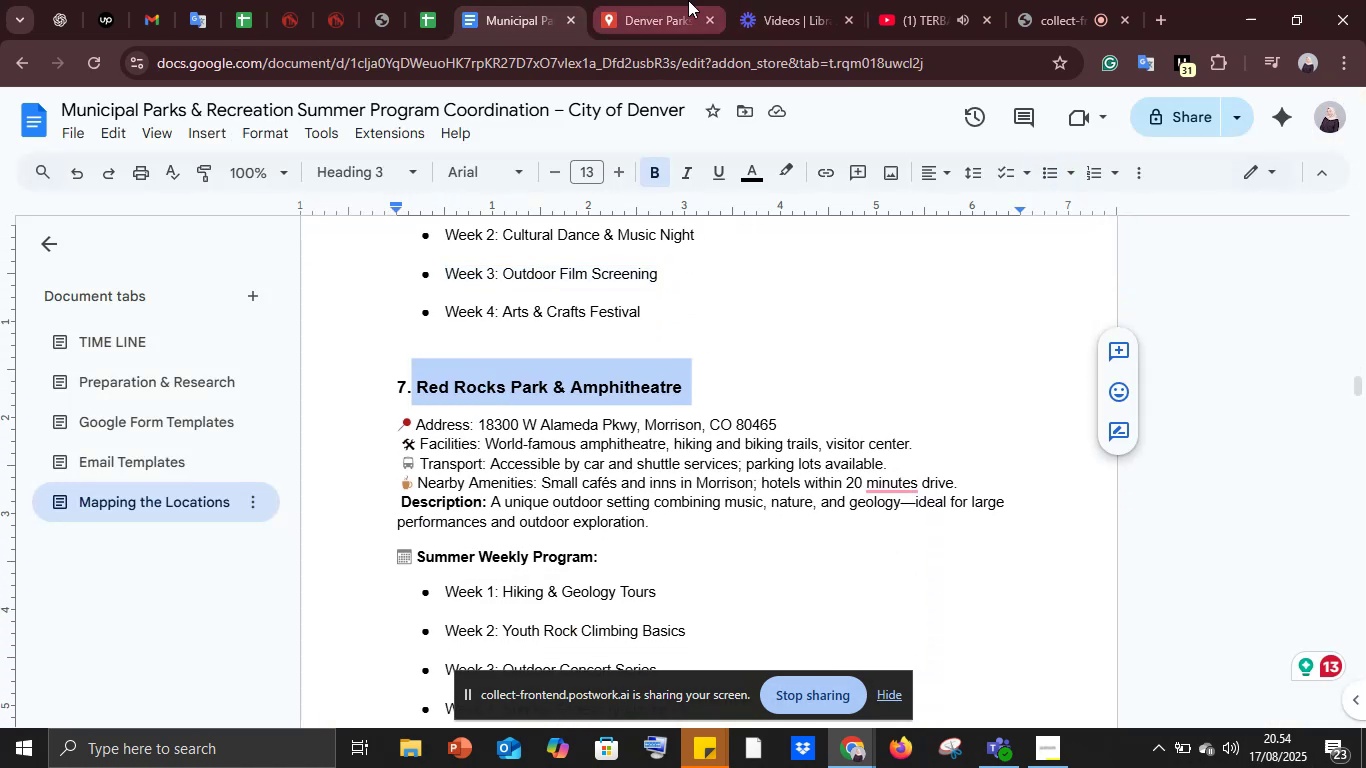 
left_click([804, 2])
 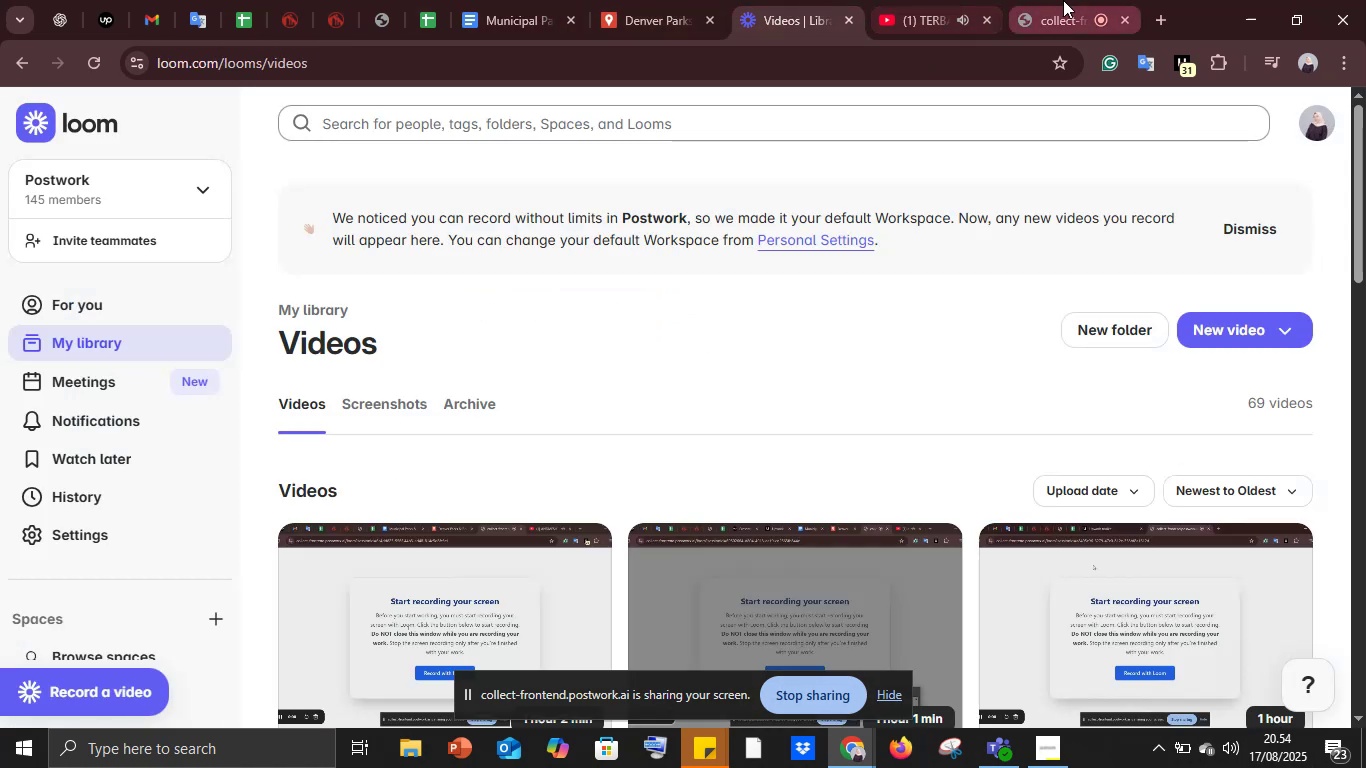 
left_click([1063, 0])
 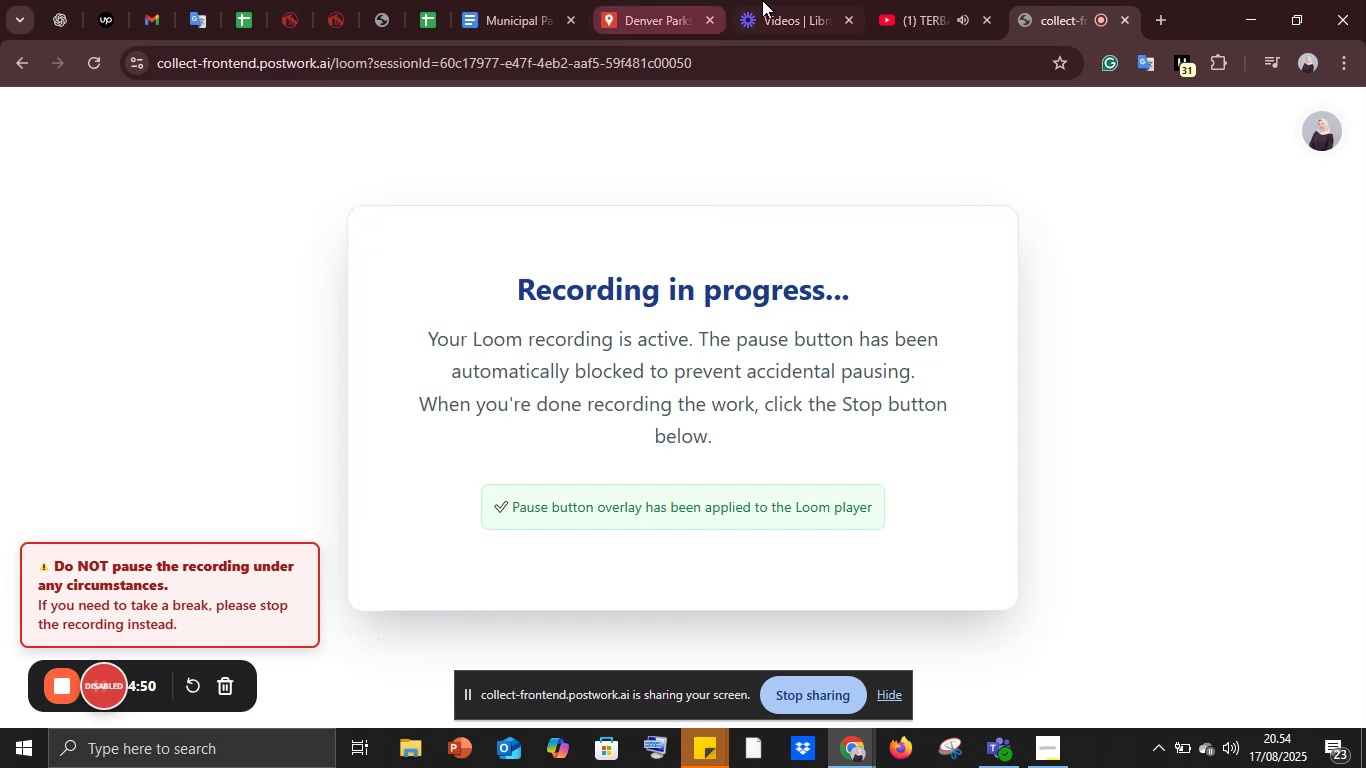 
left_click([768, 0])
 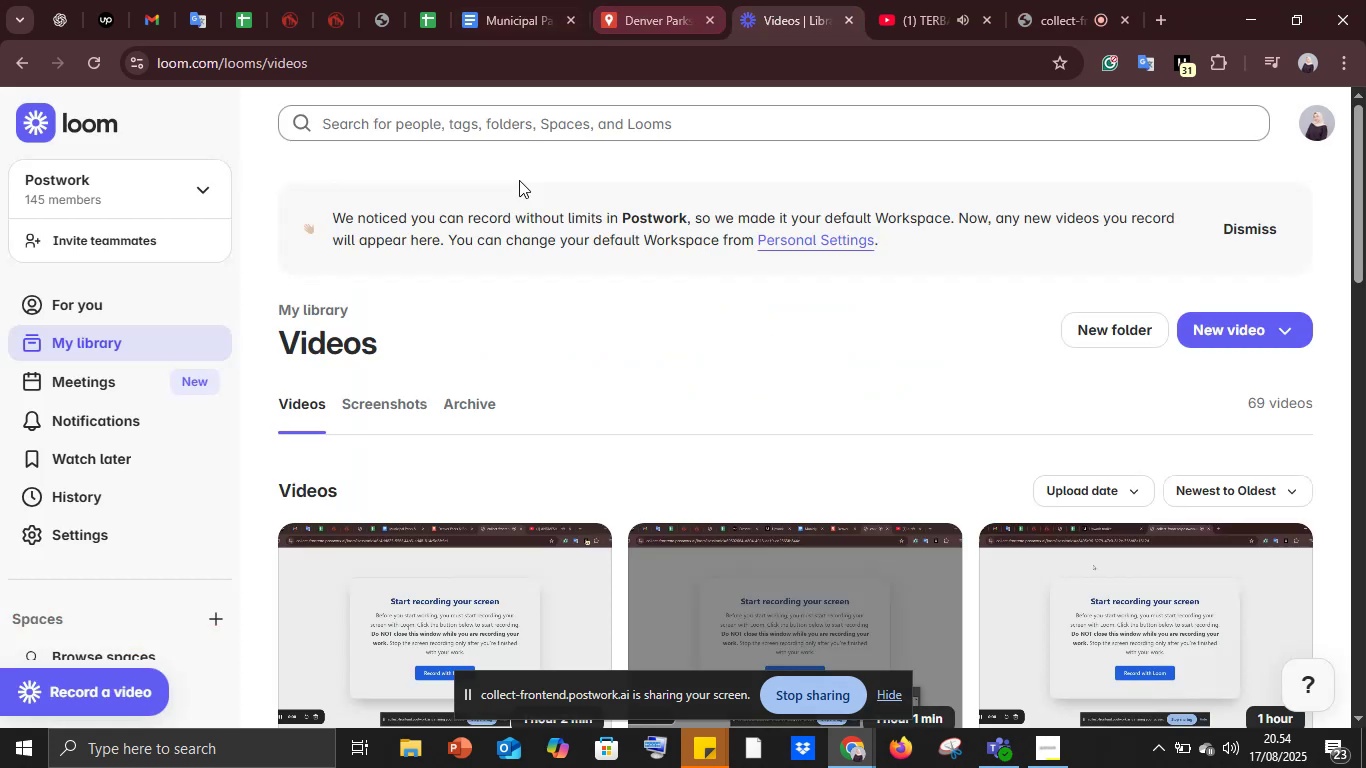 
scroll: coordinate [534, 421], scroll_direction: down, amount: 2.0
 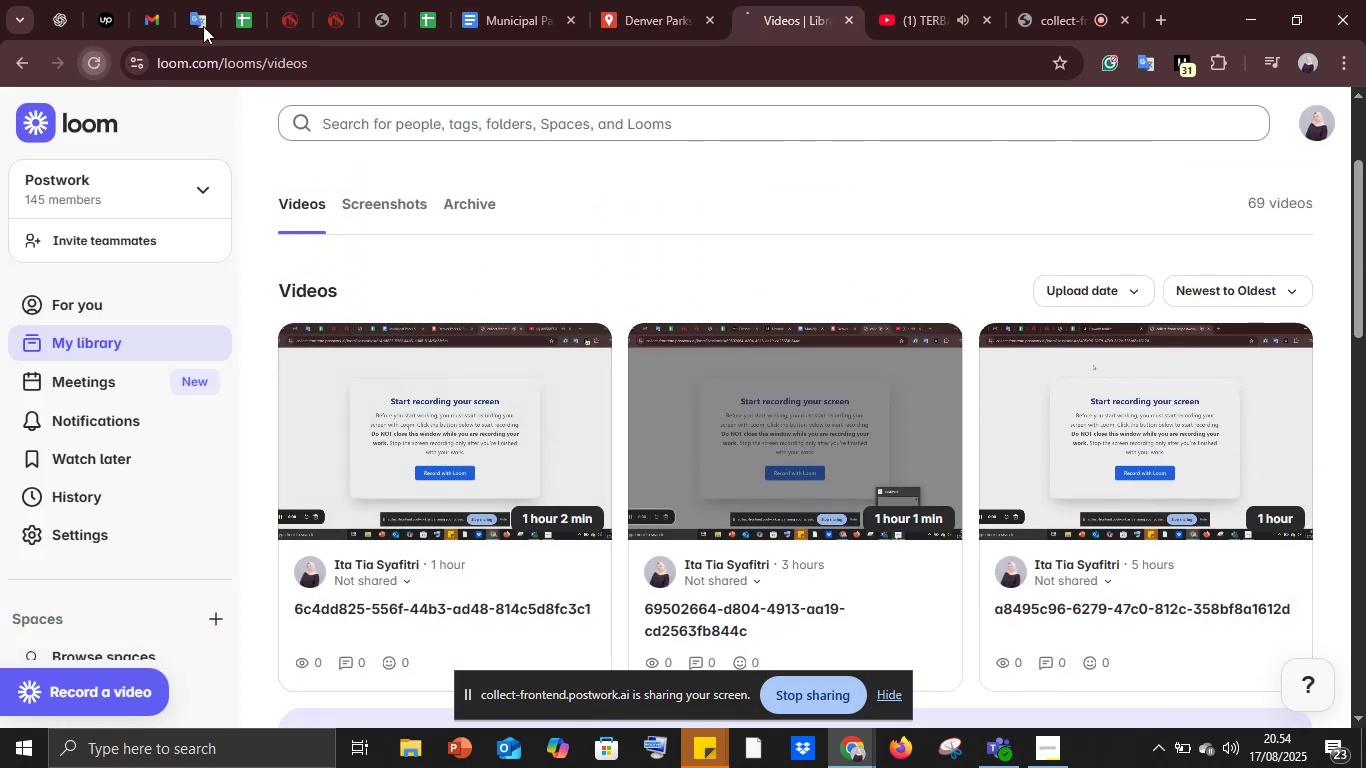 
left_click([656, 0])
 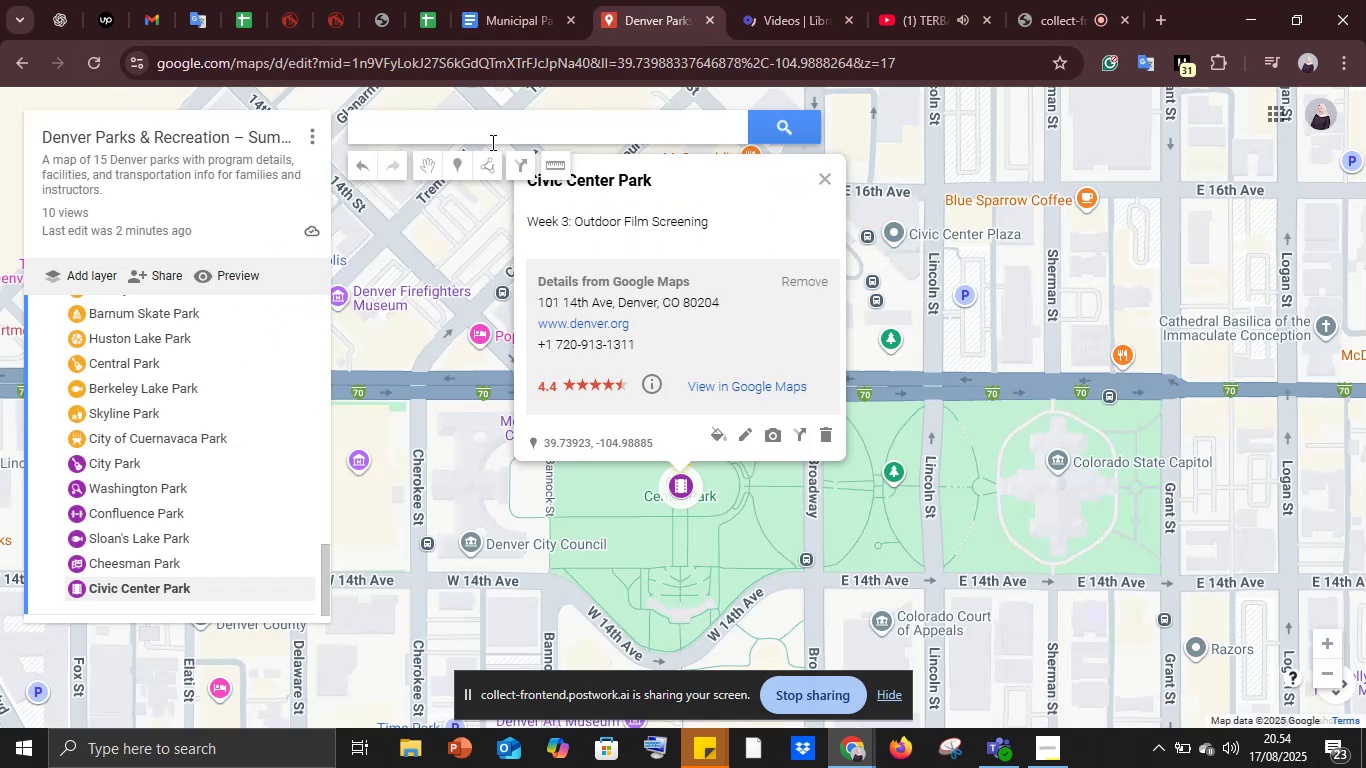 
left_click([464, 128])
 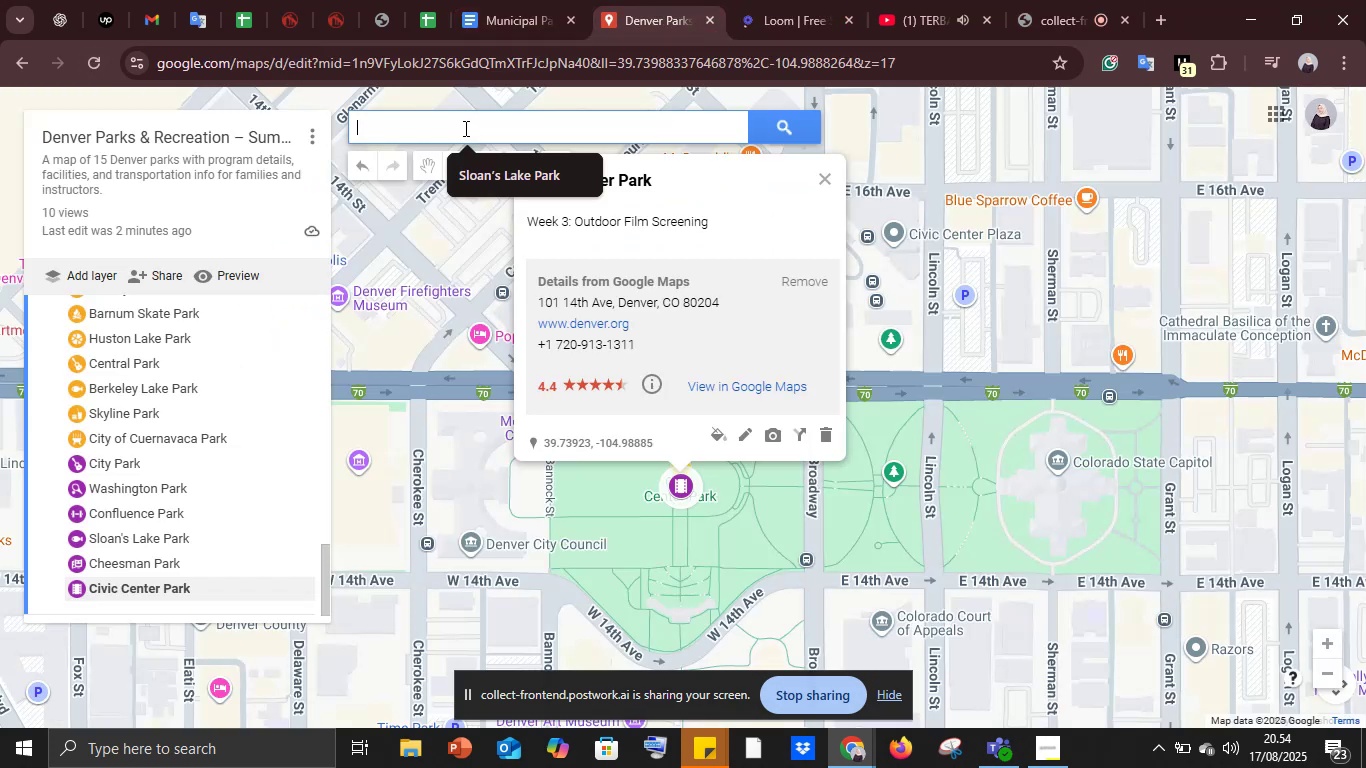 
key(Control+V)
 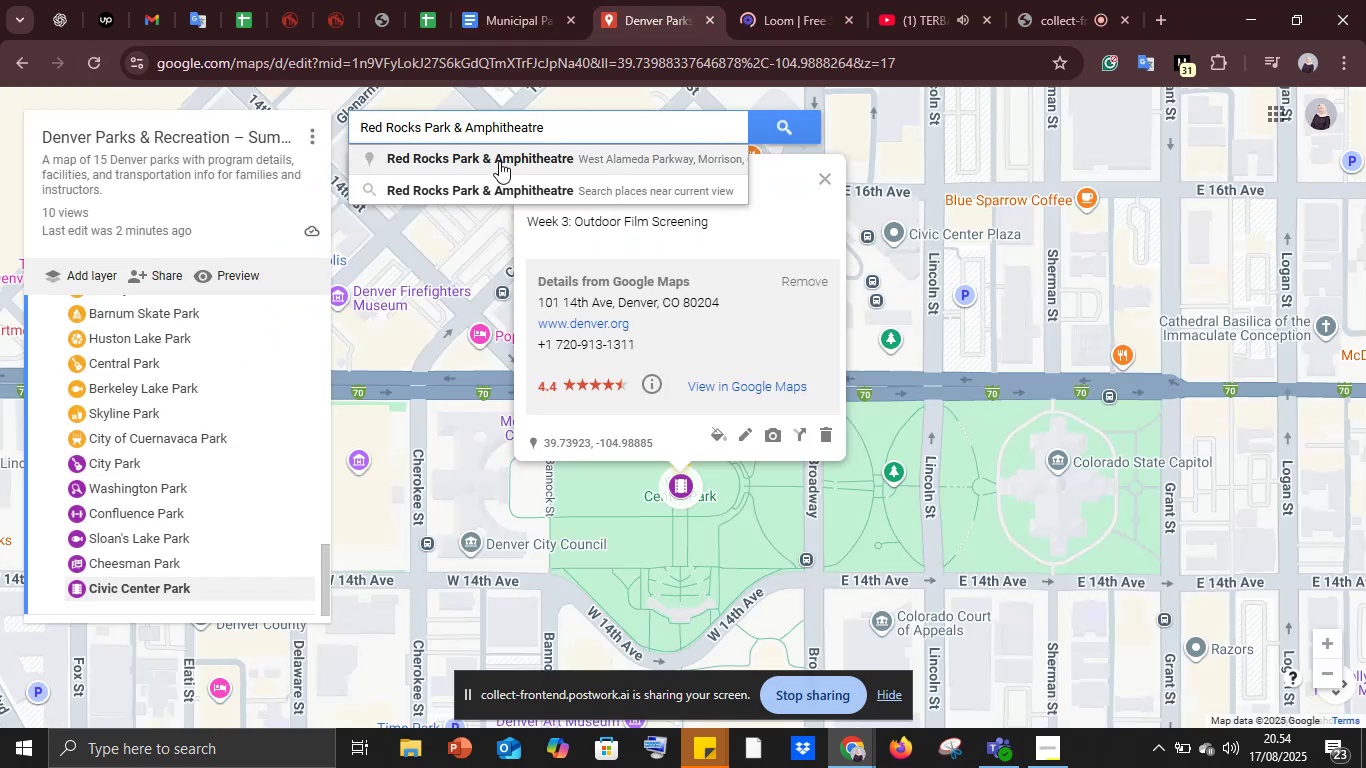 
left_click([499, 161])
 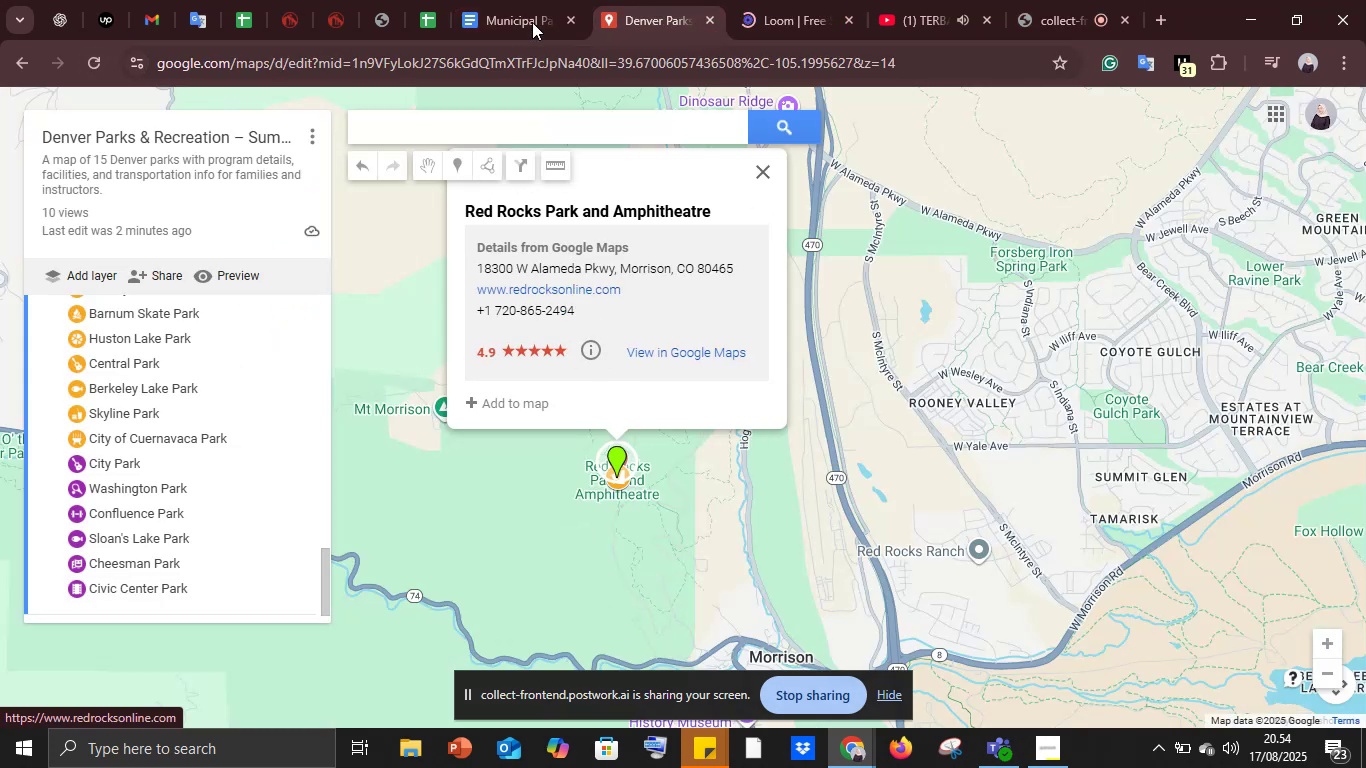 
scroll: coordinate [562, 473], scroll_direction: down, amount: 3.0
 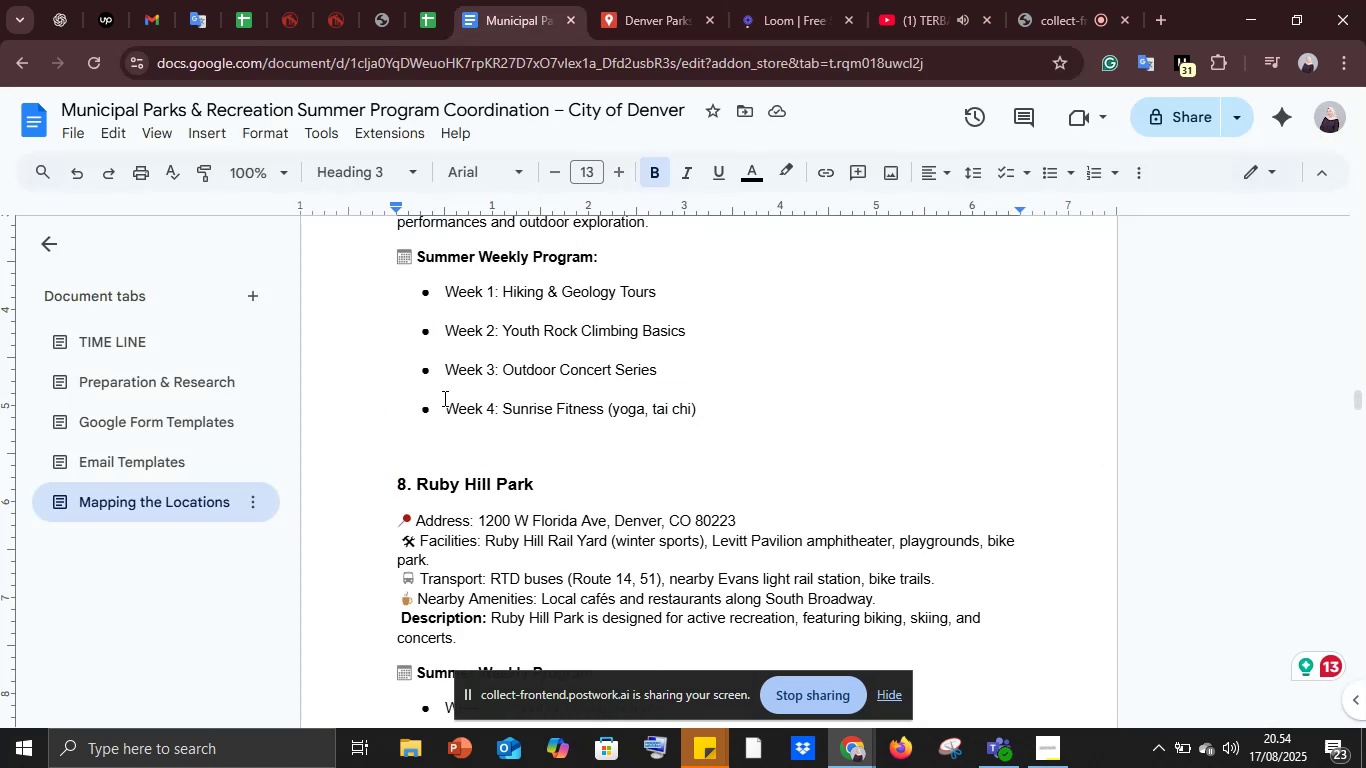 
left_click_drag(start_coordinate=[449, 375], to_coordinate=[655, 366])
 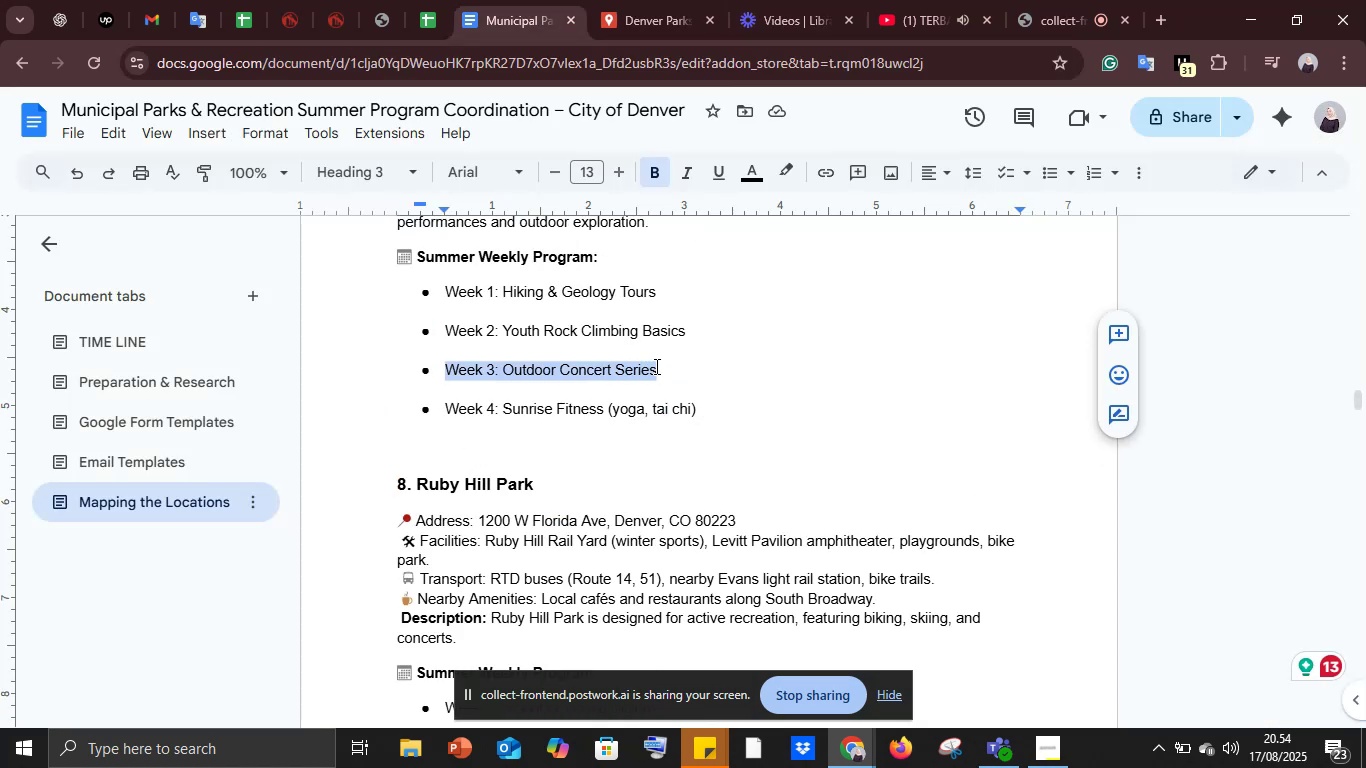 
key(Control+C)
 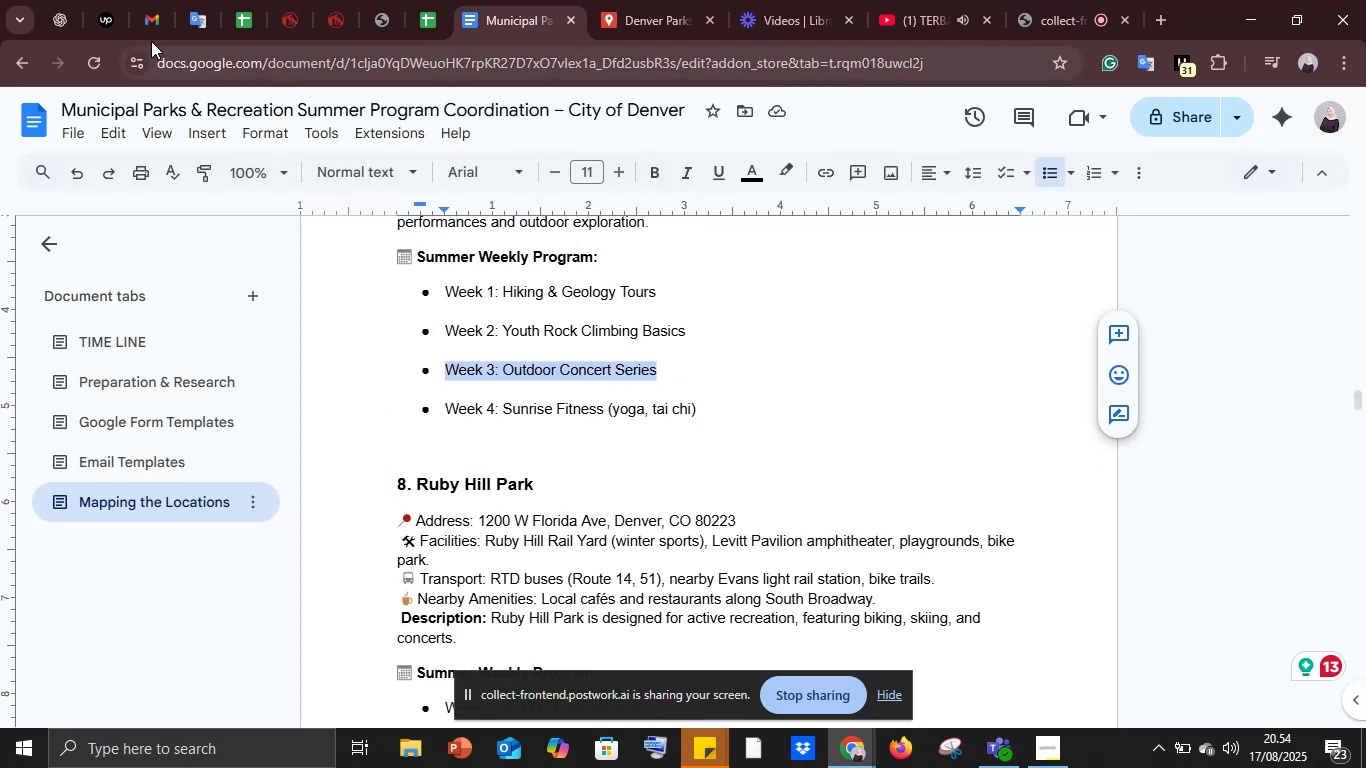 
left_click([204, 4])
 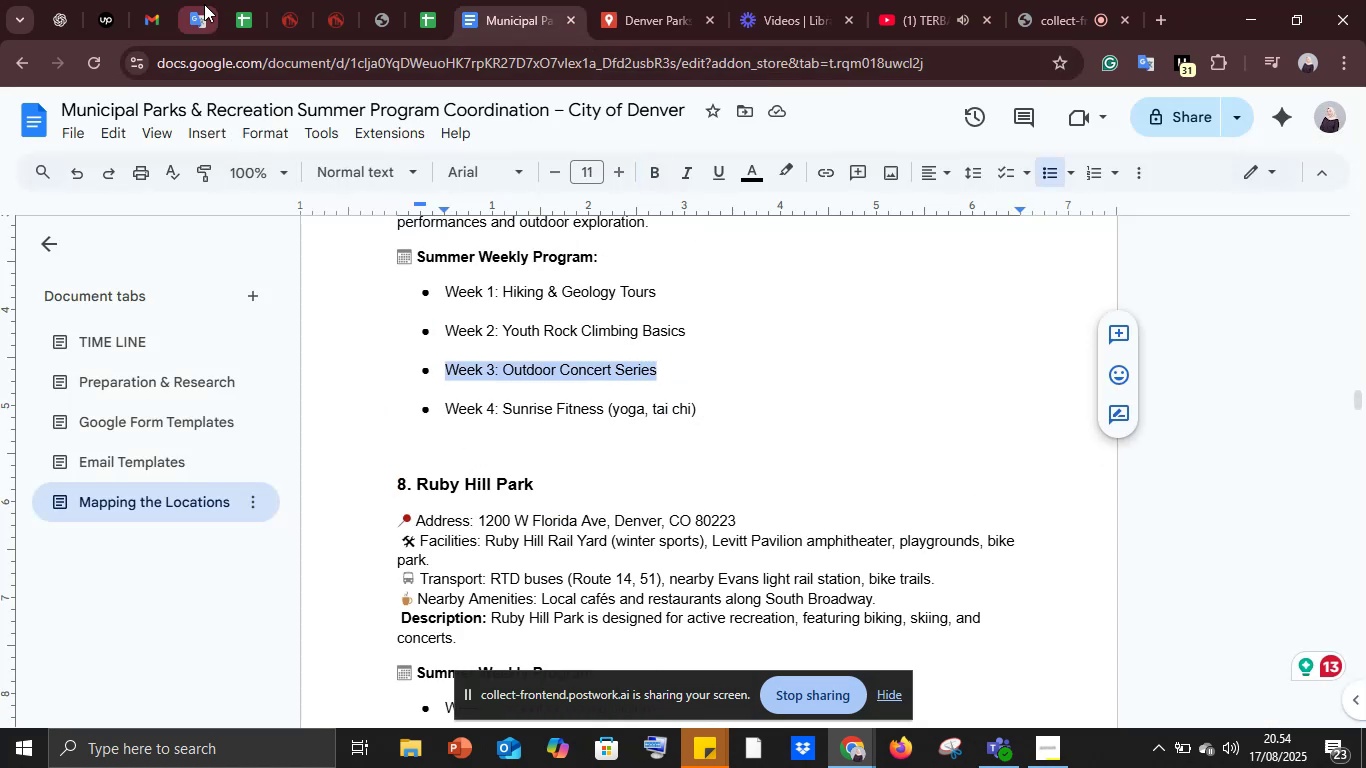 
left_click([636, 293])
 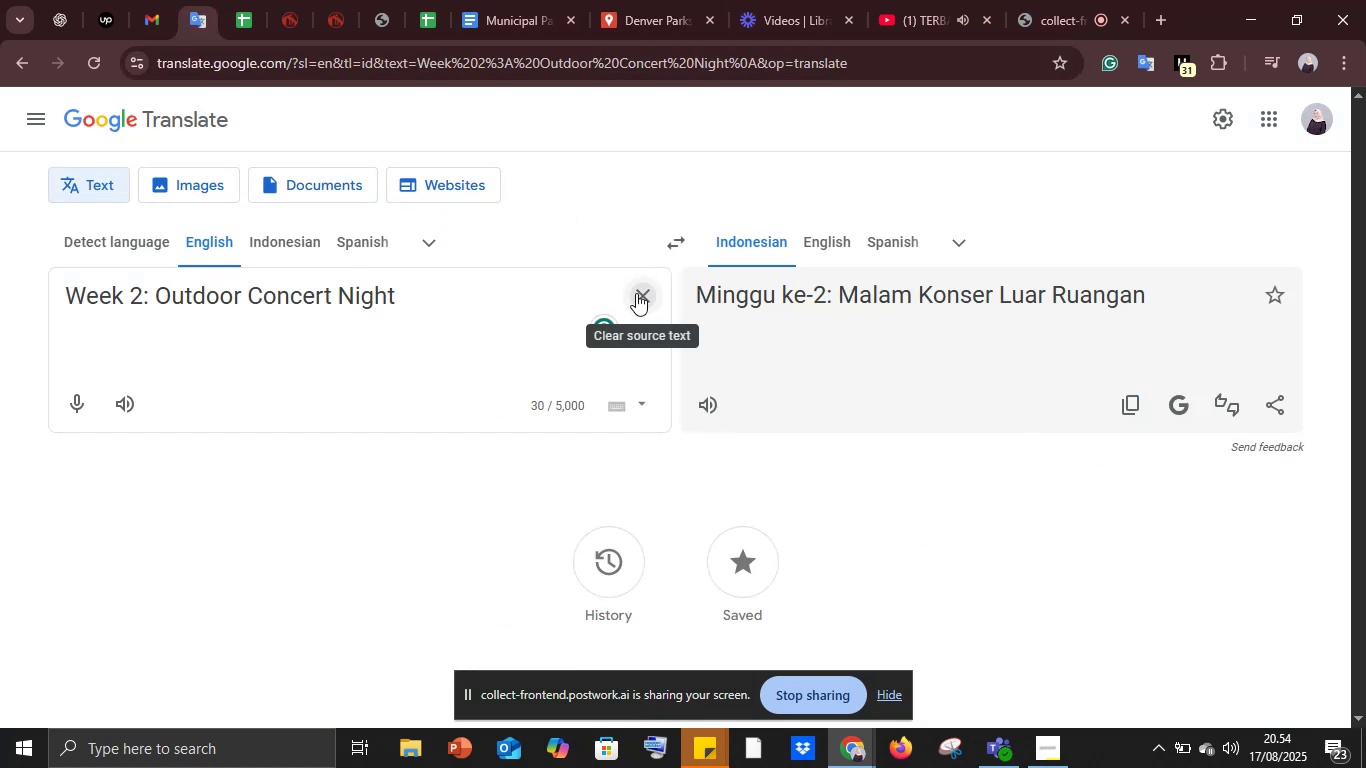 
key(Control+V)
 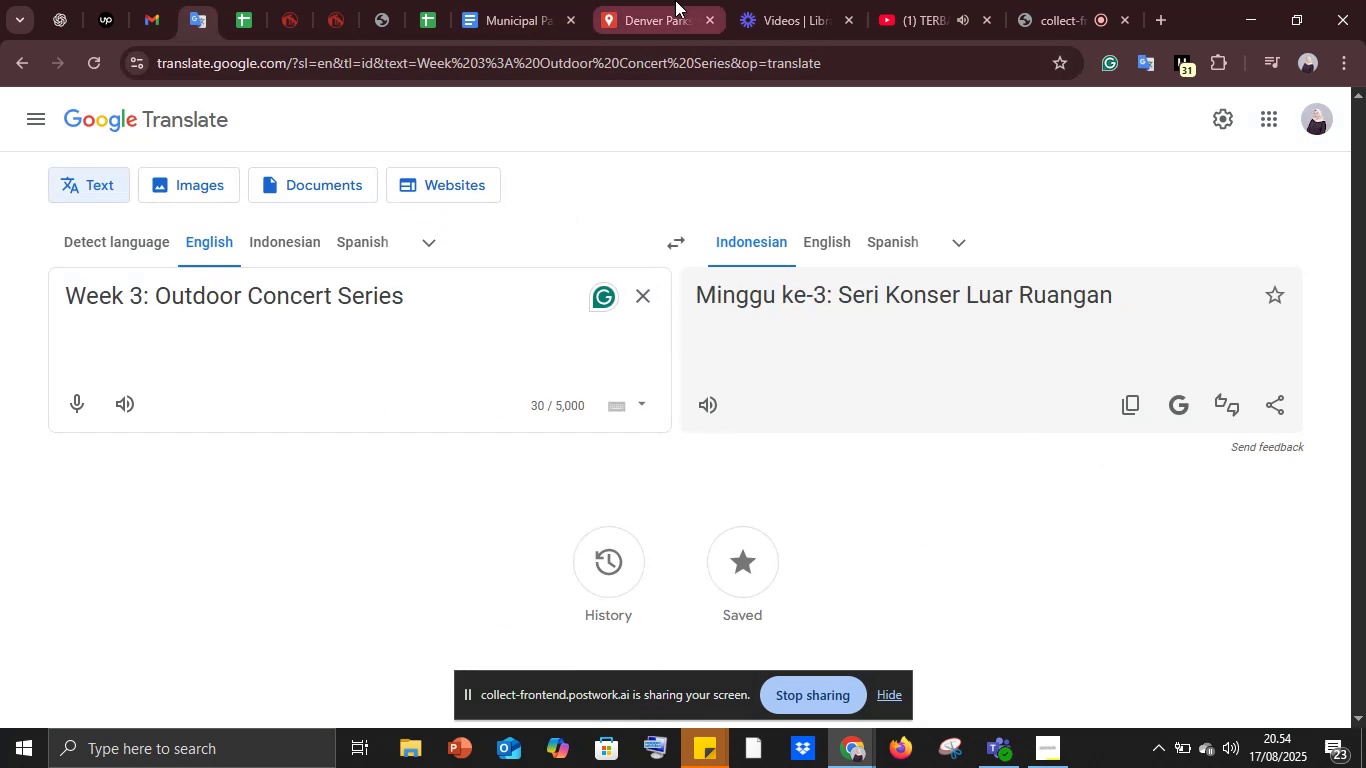 
left_click([675, 0])
 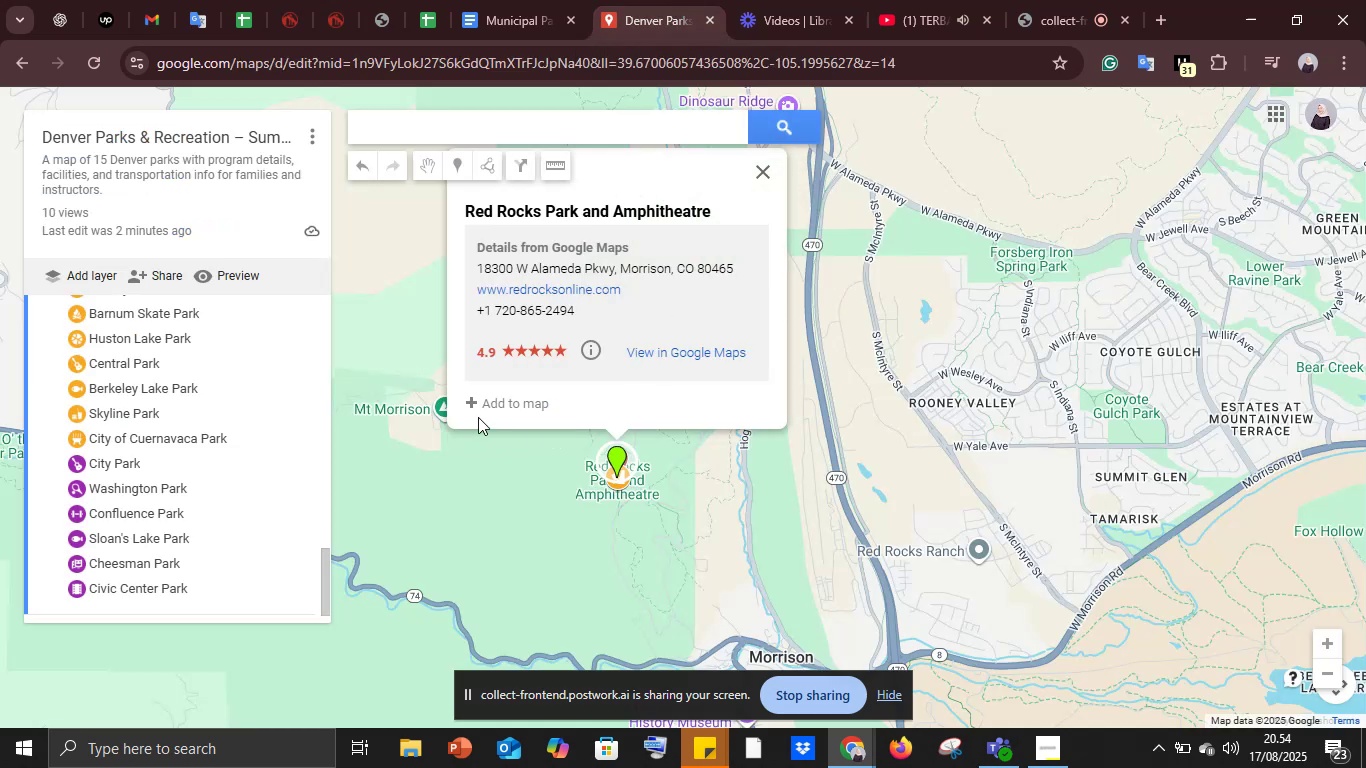 
left_click([481, 411])
 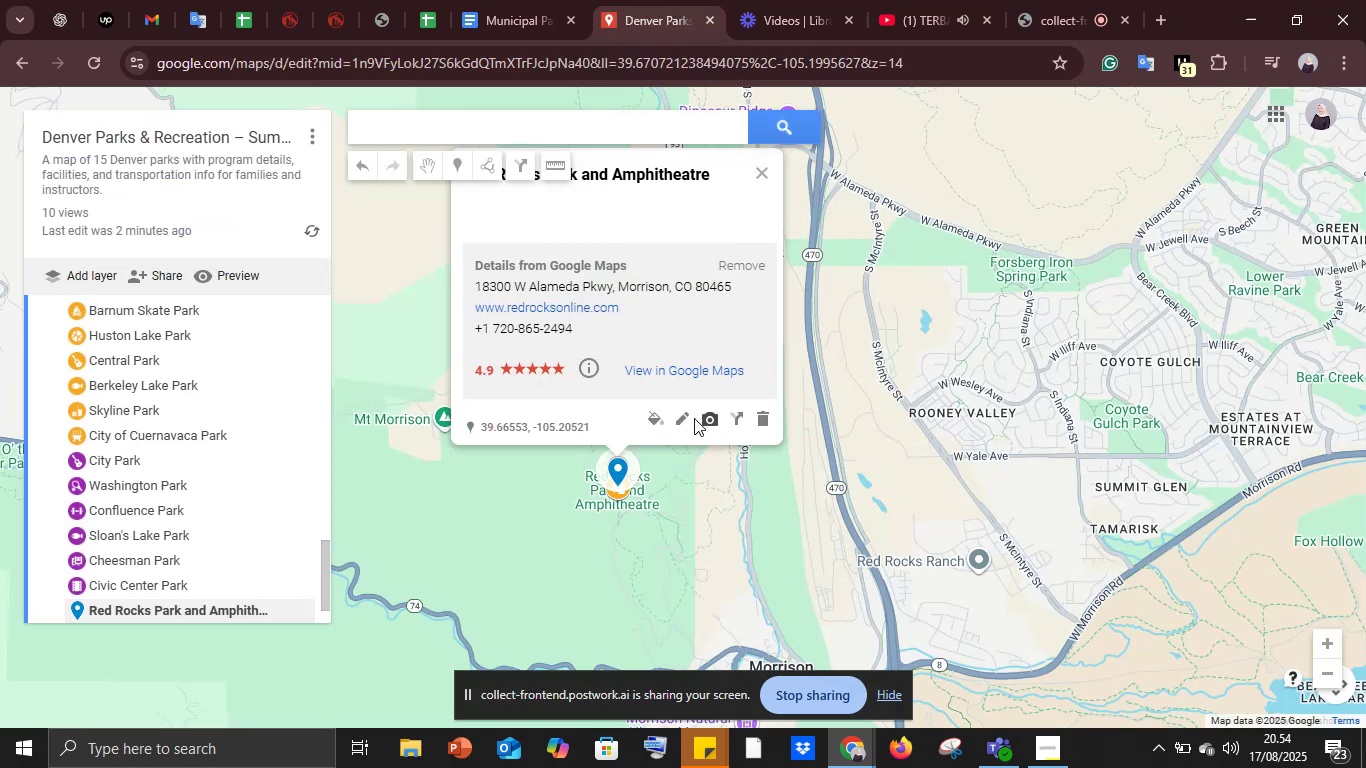 
left_click([686, 416])
 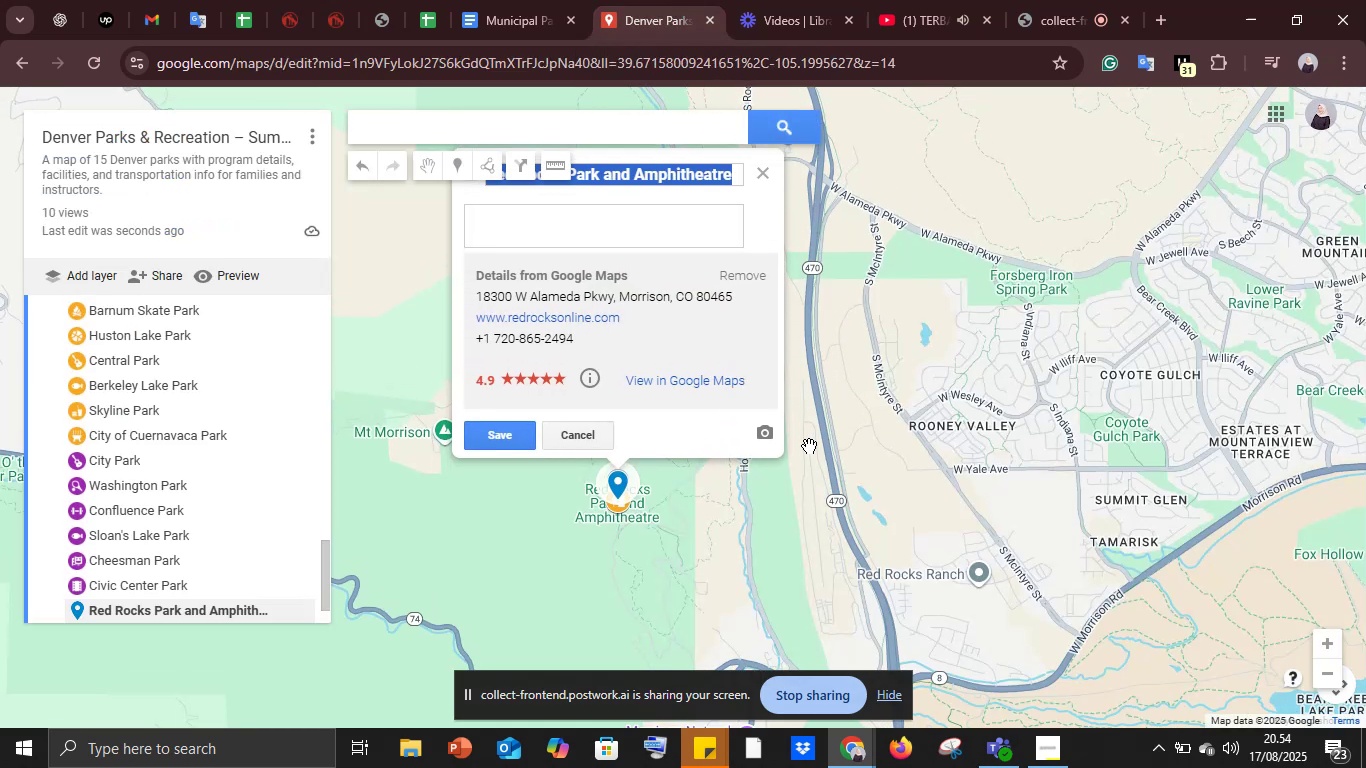 
left_click([617, 214])
 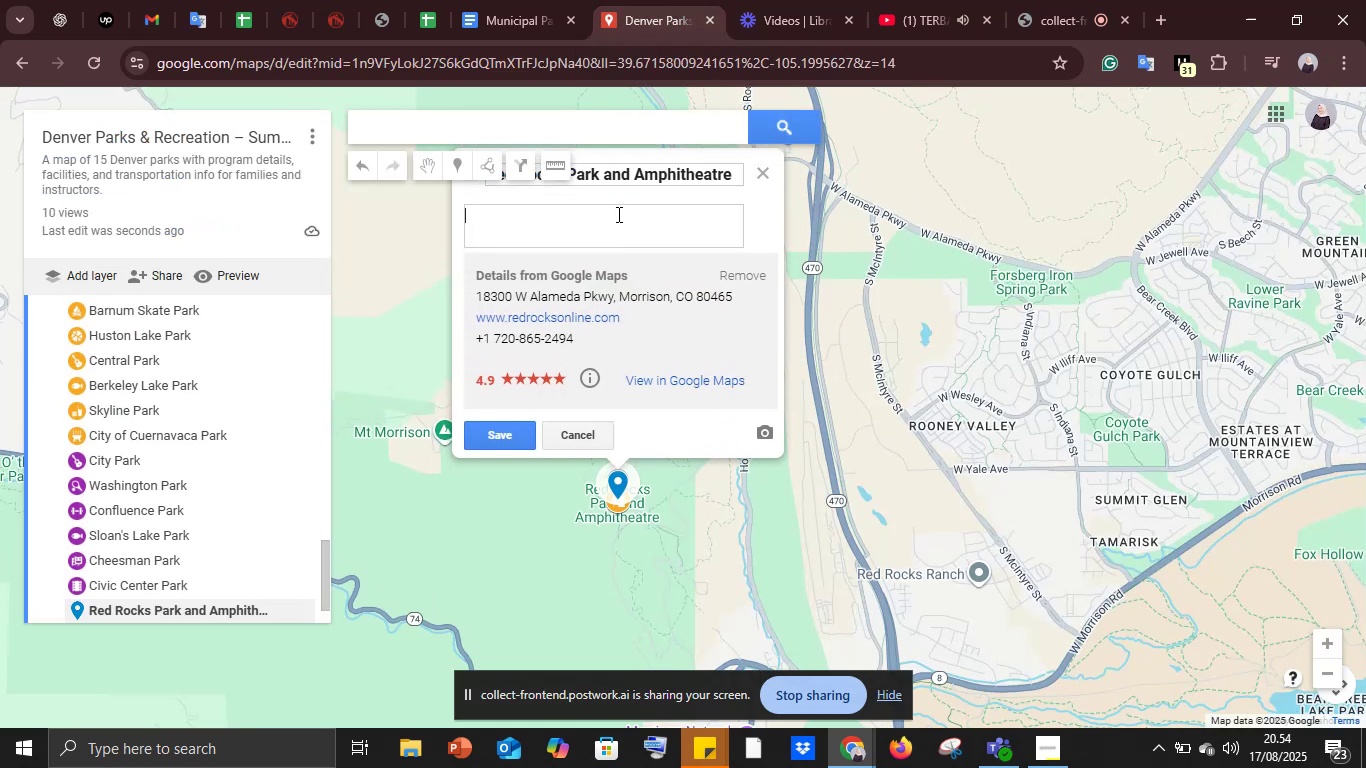 
key(Control+V)
 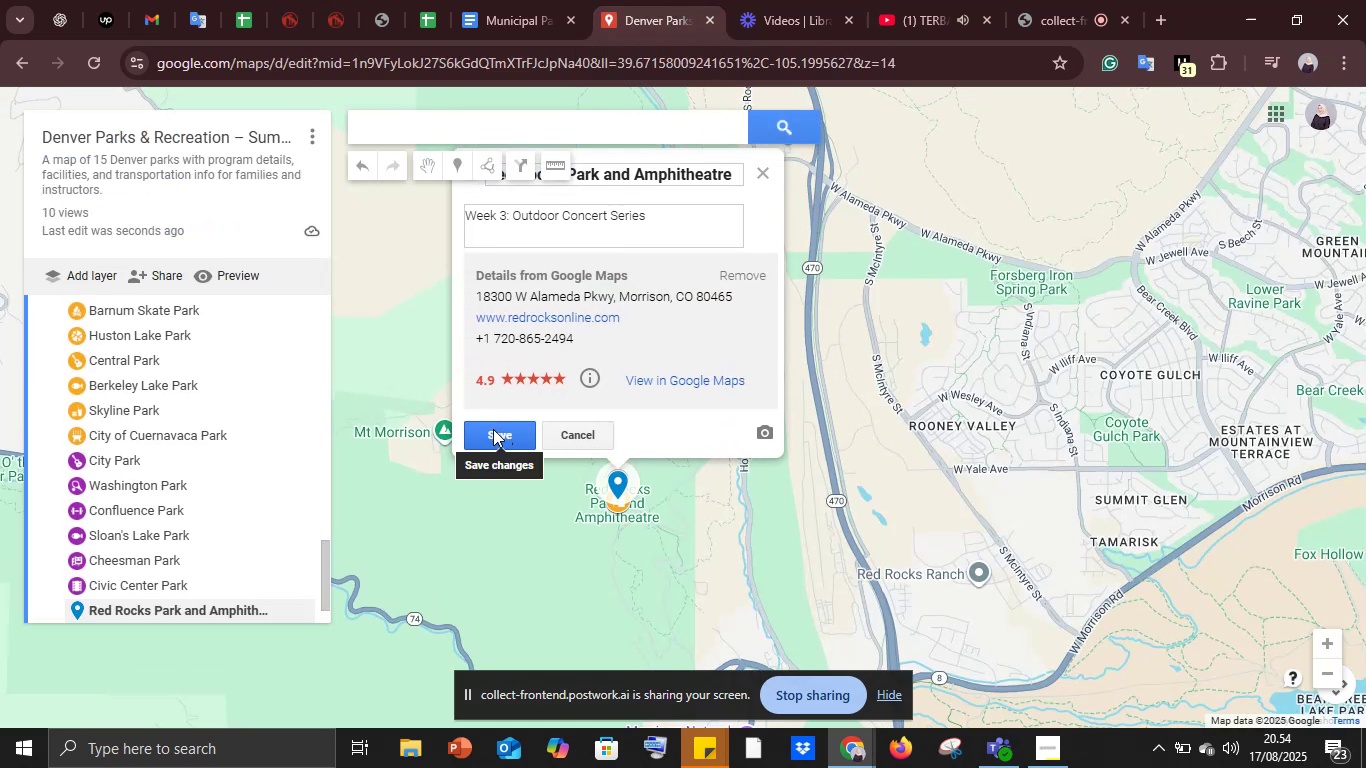 
left_click([494, 434])
 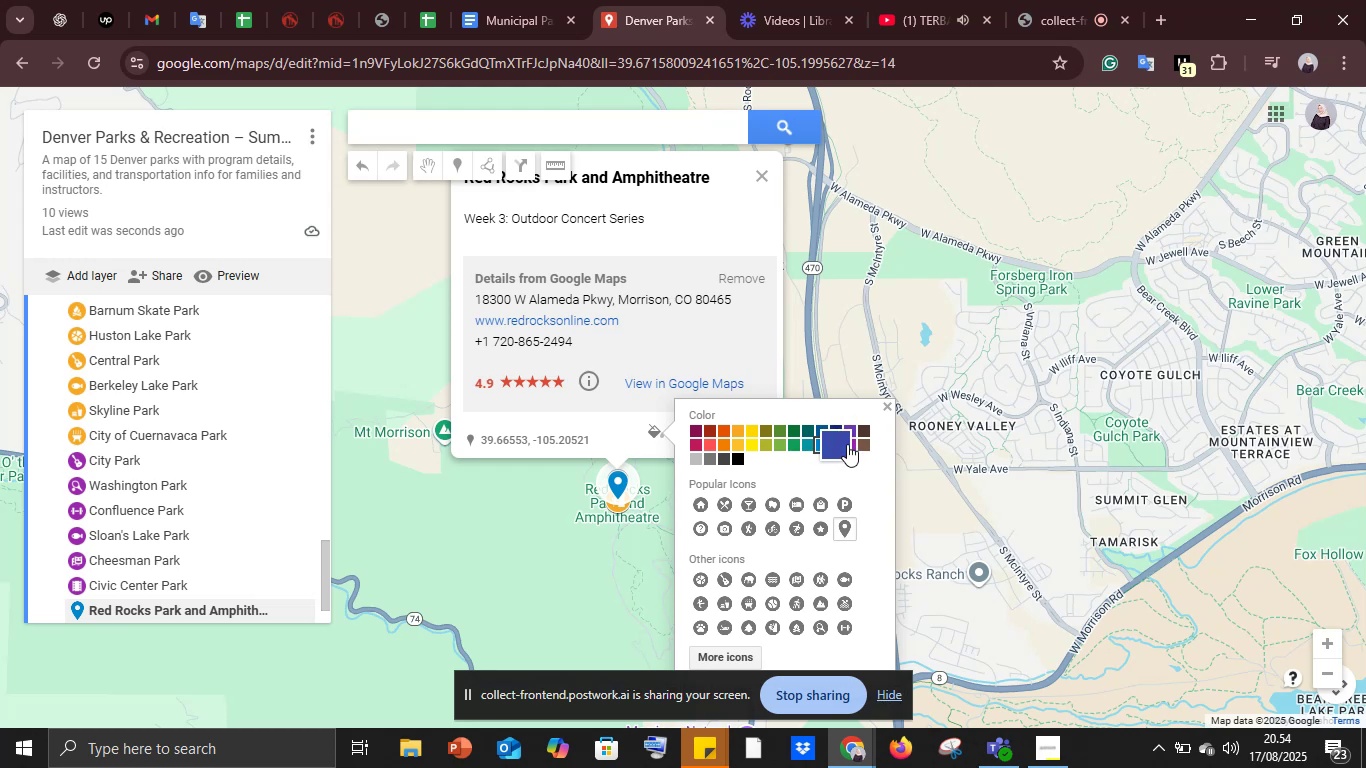 
left_click([856, 444])
 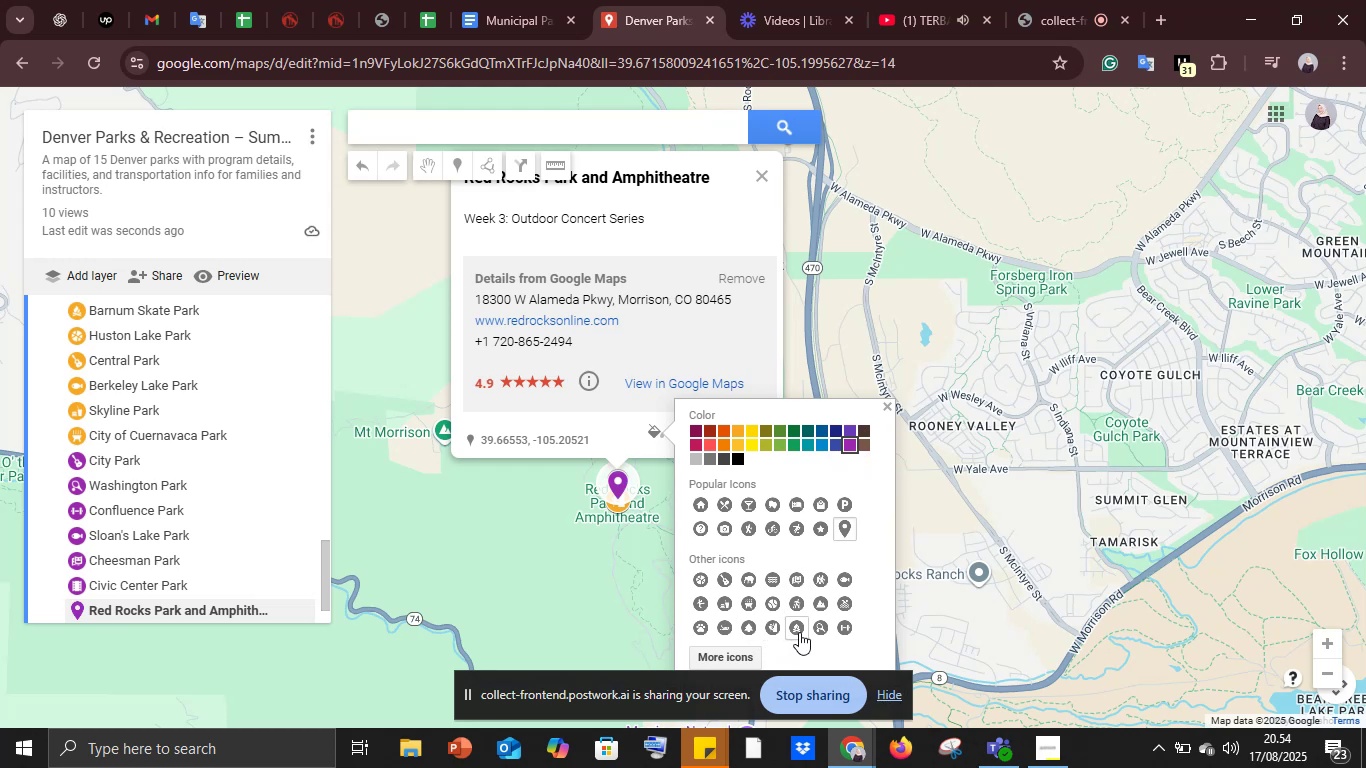 
left_click([731, 578])
 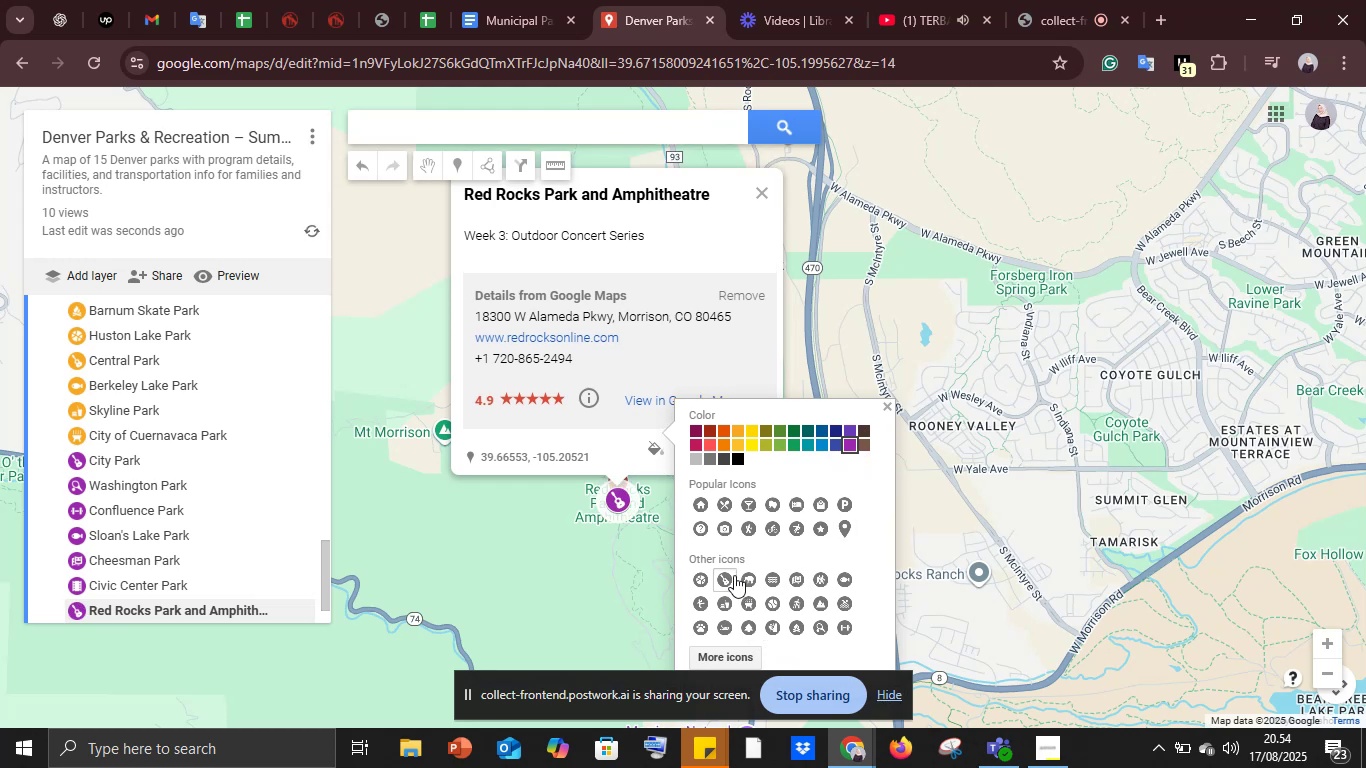 
scroll: coordinate [734, 575], scroll_direction: down, amount: 2.0
 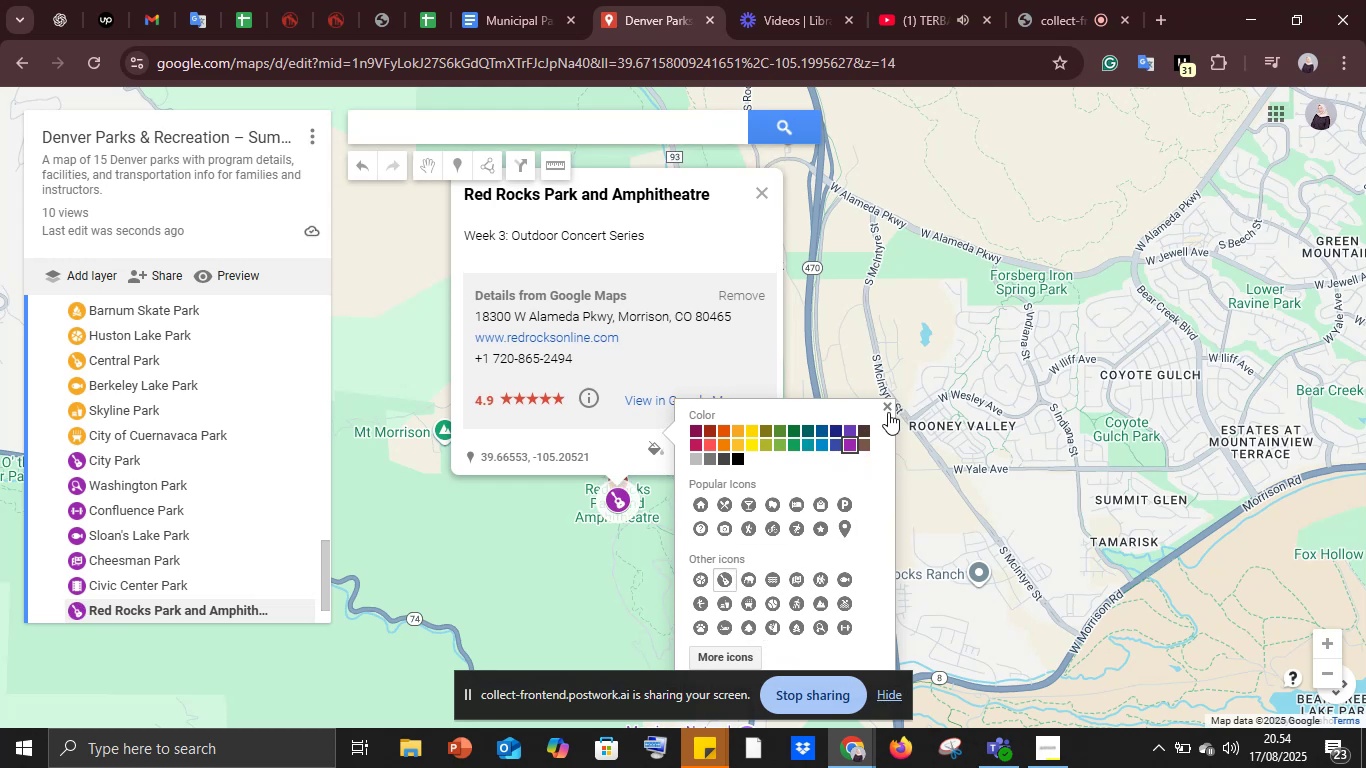 
left_click([888, 412])
 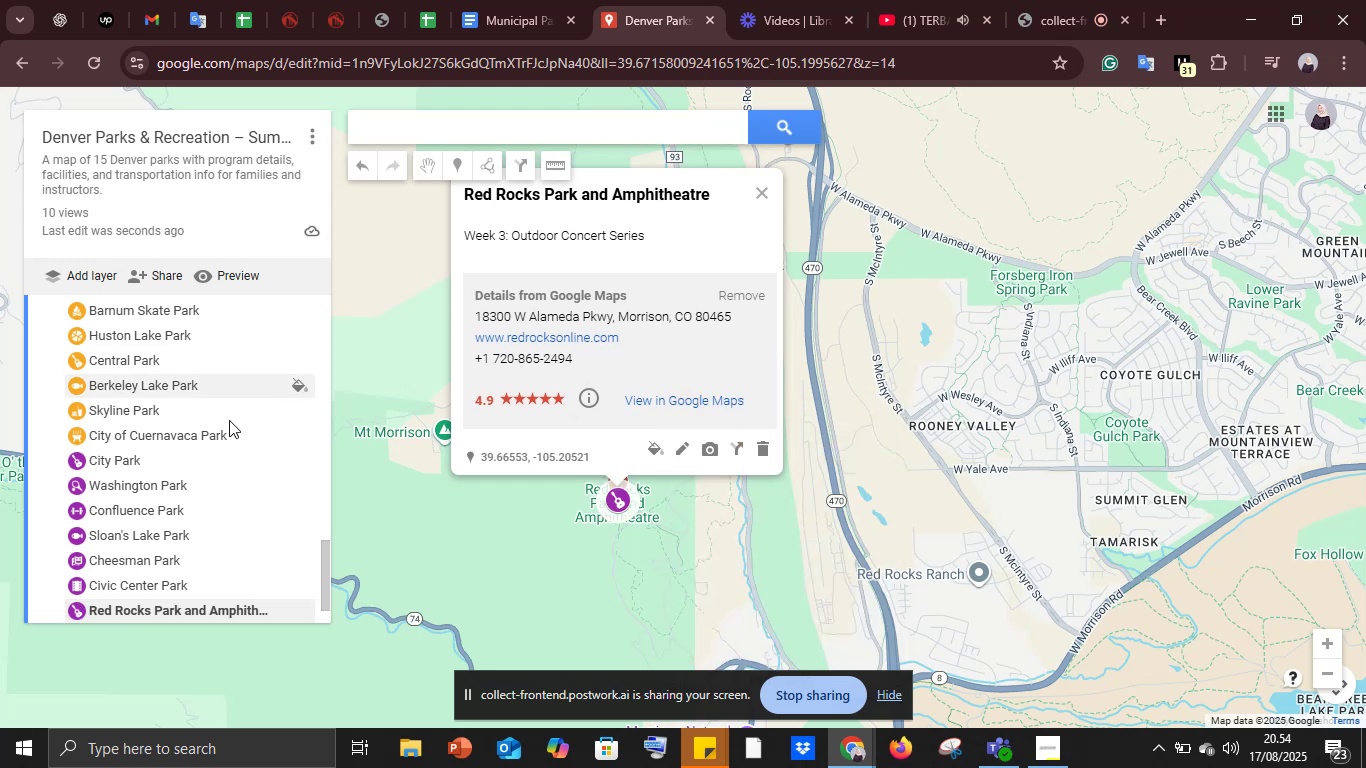 
scroll: coordinate [470, 466], scroll_direction: down, amount: 5.0
 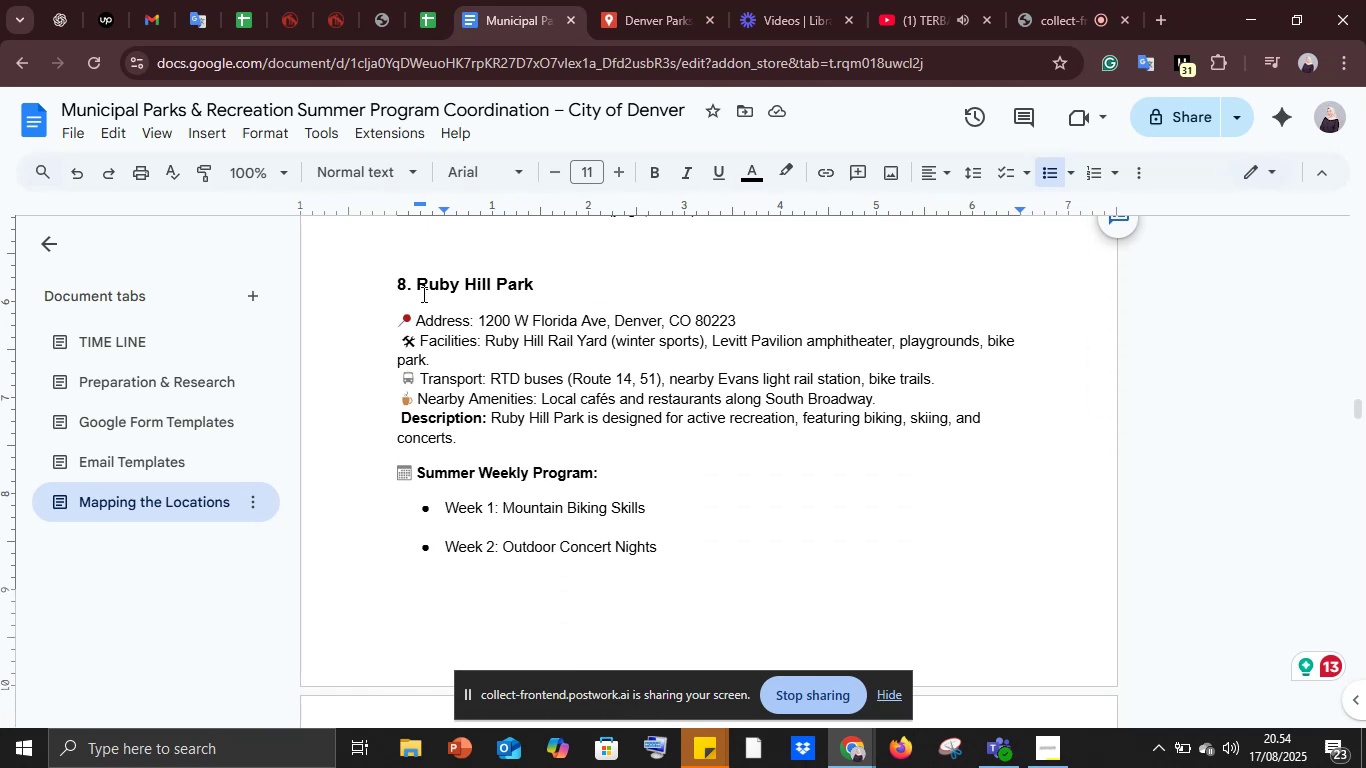 
left_click_drag(start_coordinate=[419, 289], to_coordinate=[531, 296])
 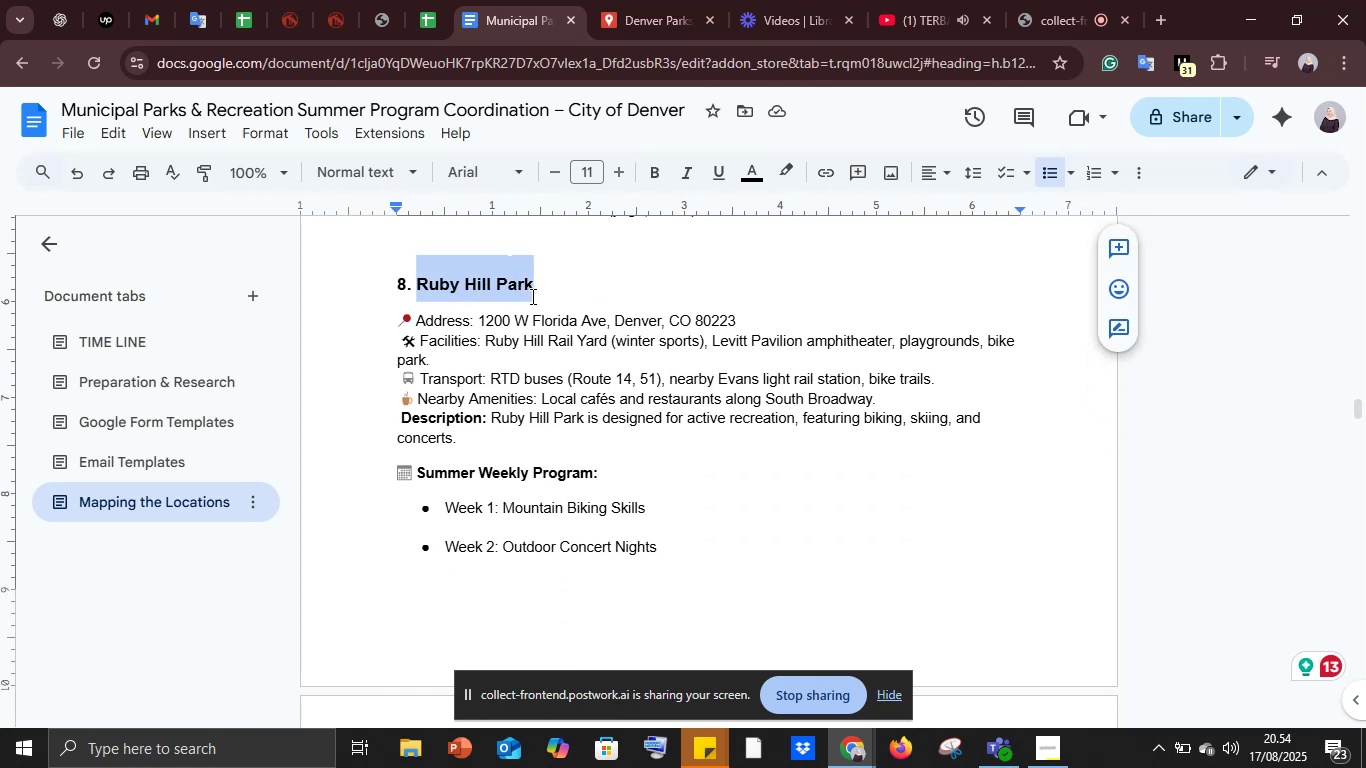 
key(Control+C)
 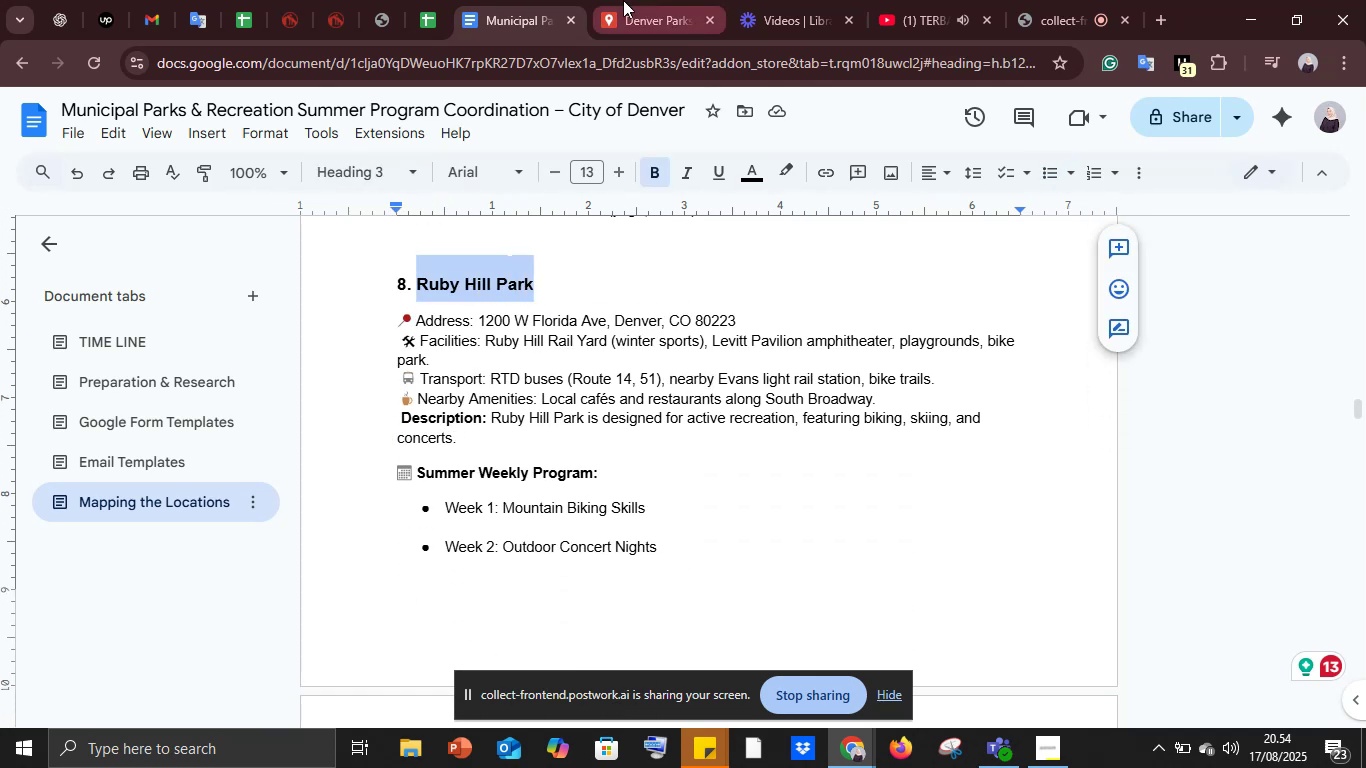 
left_click([623, 0])
 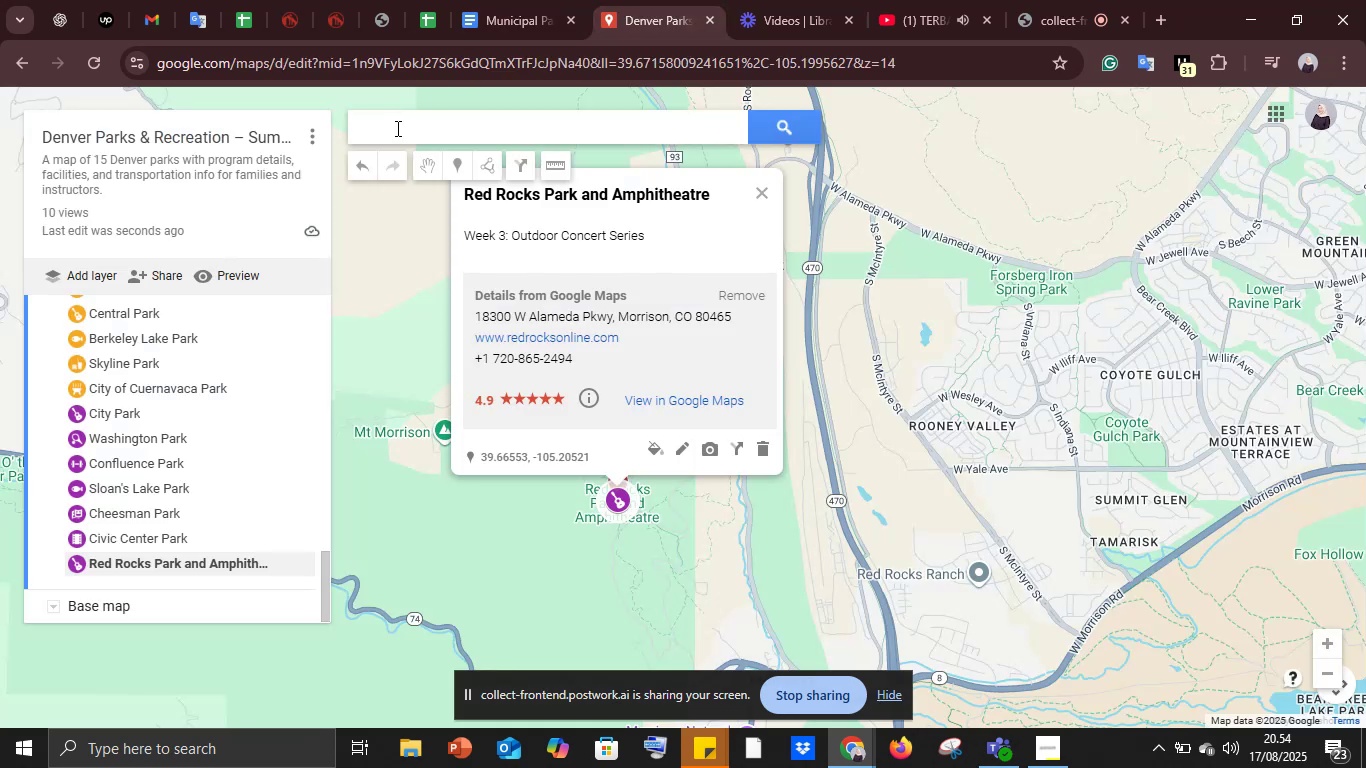 
left_click([395, 129])
 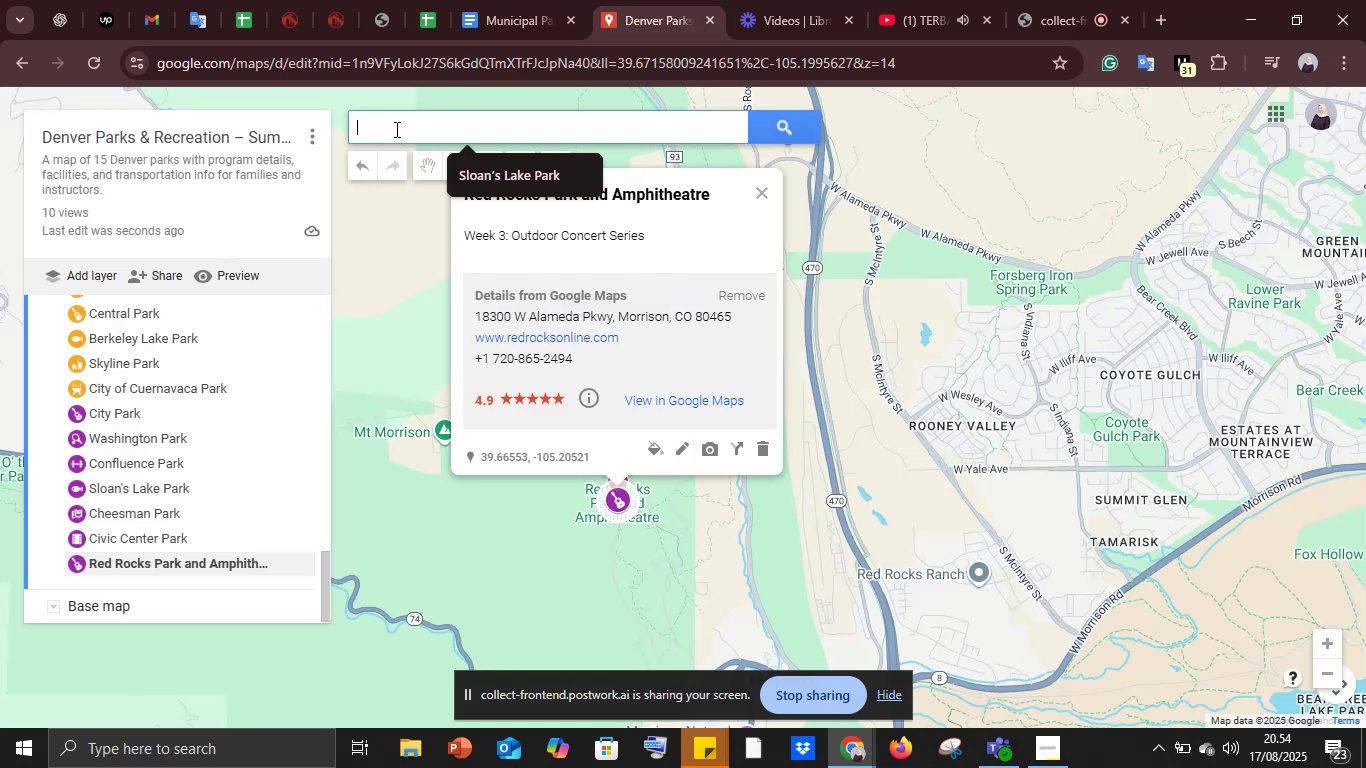 
key(Control+V)
 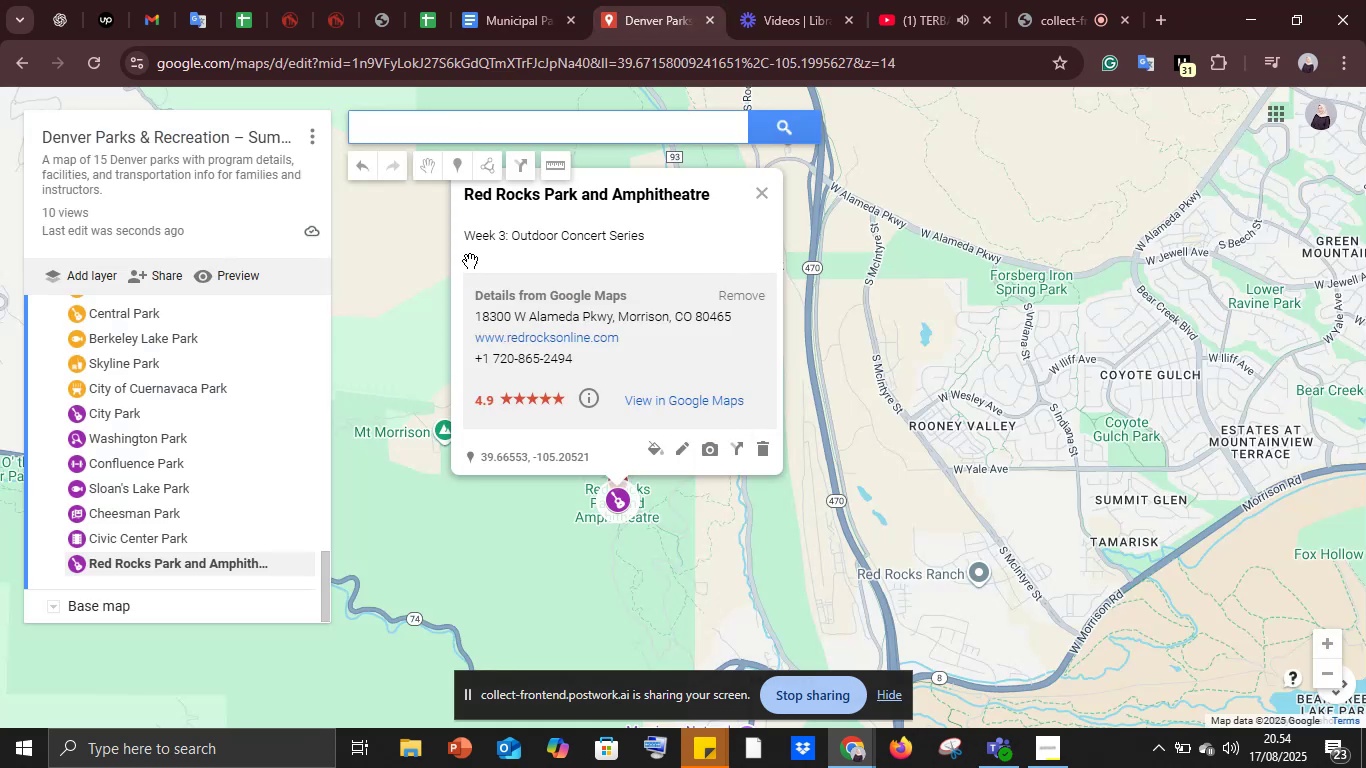 
left_click([511, 0])
 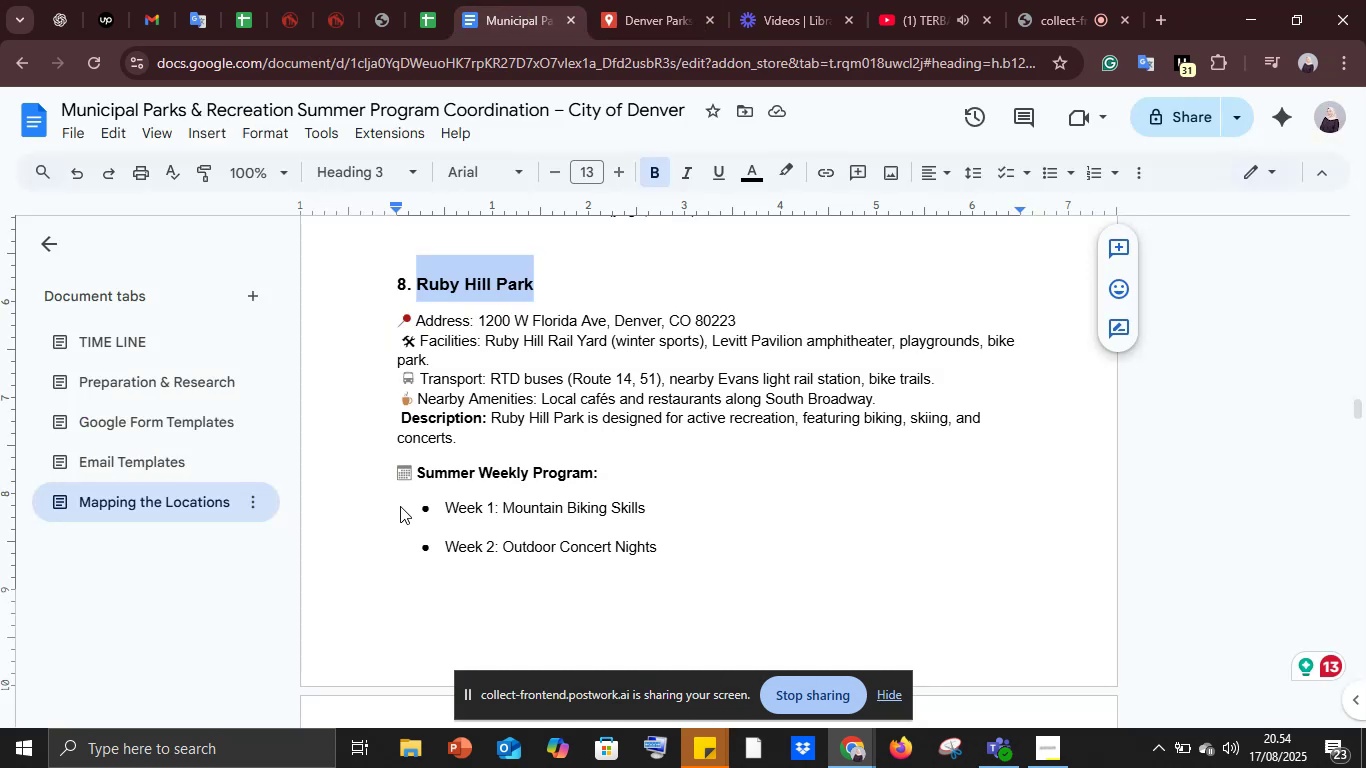 
scroll: coordinate [412, 495], scroll_direction: down, amount: 3.0
 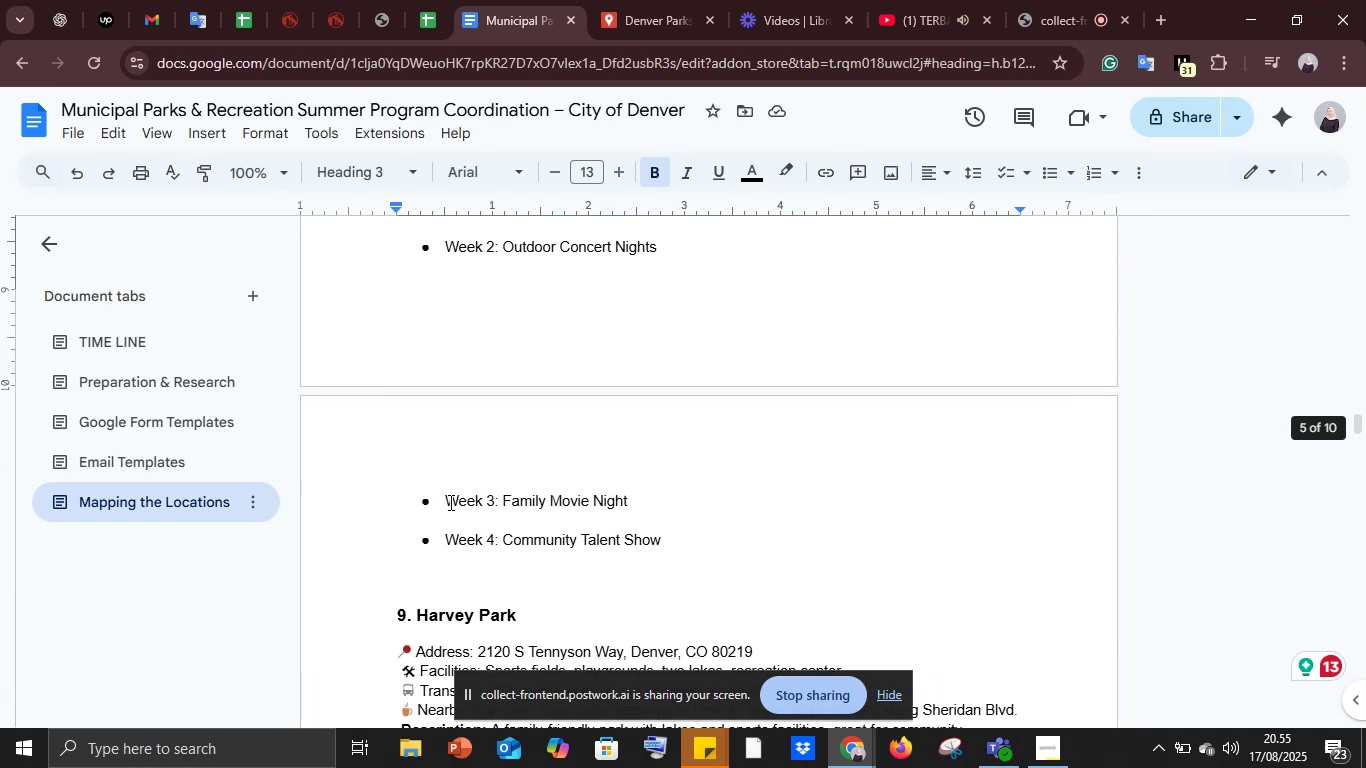 
left_click_drag(start_coordinate=[447, 500], to_coordinate=[638, 504])
 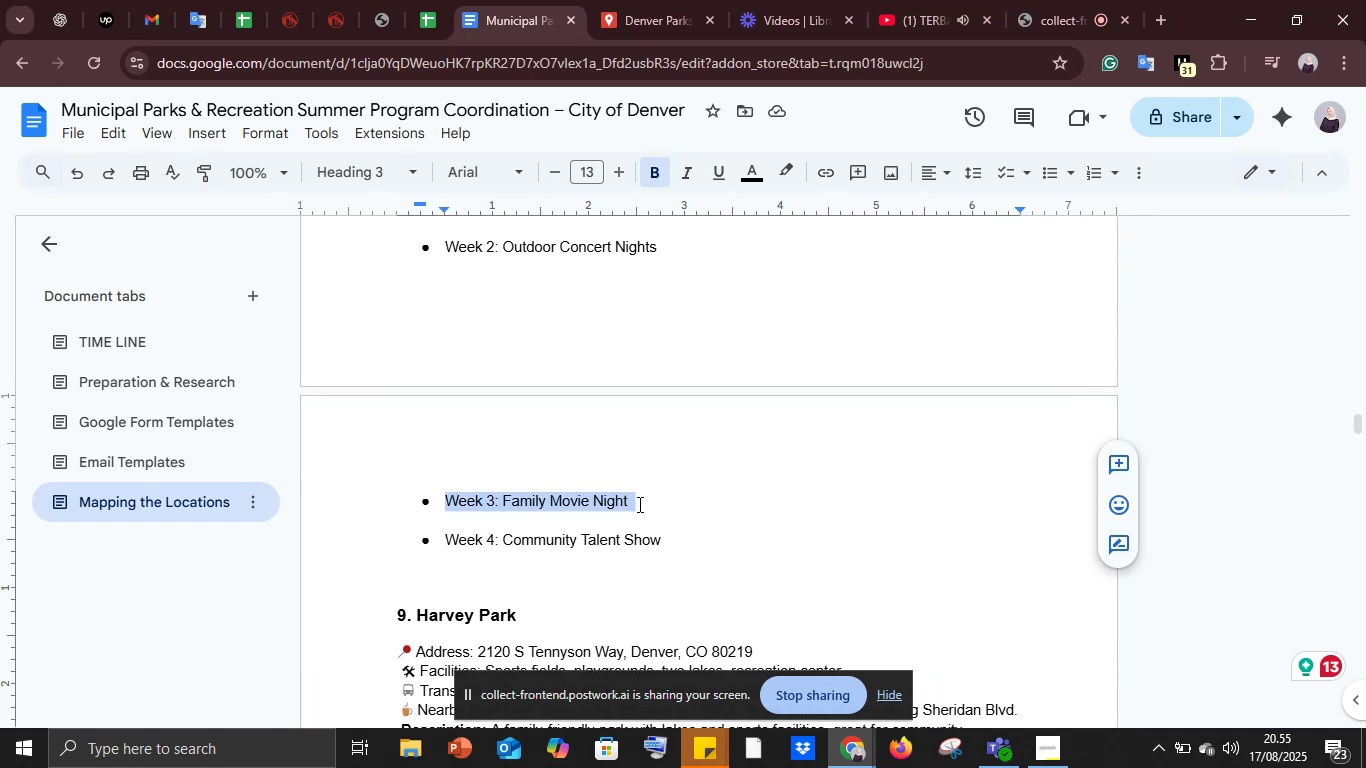 
key(Control+C)
 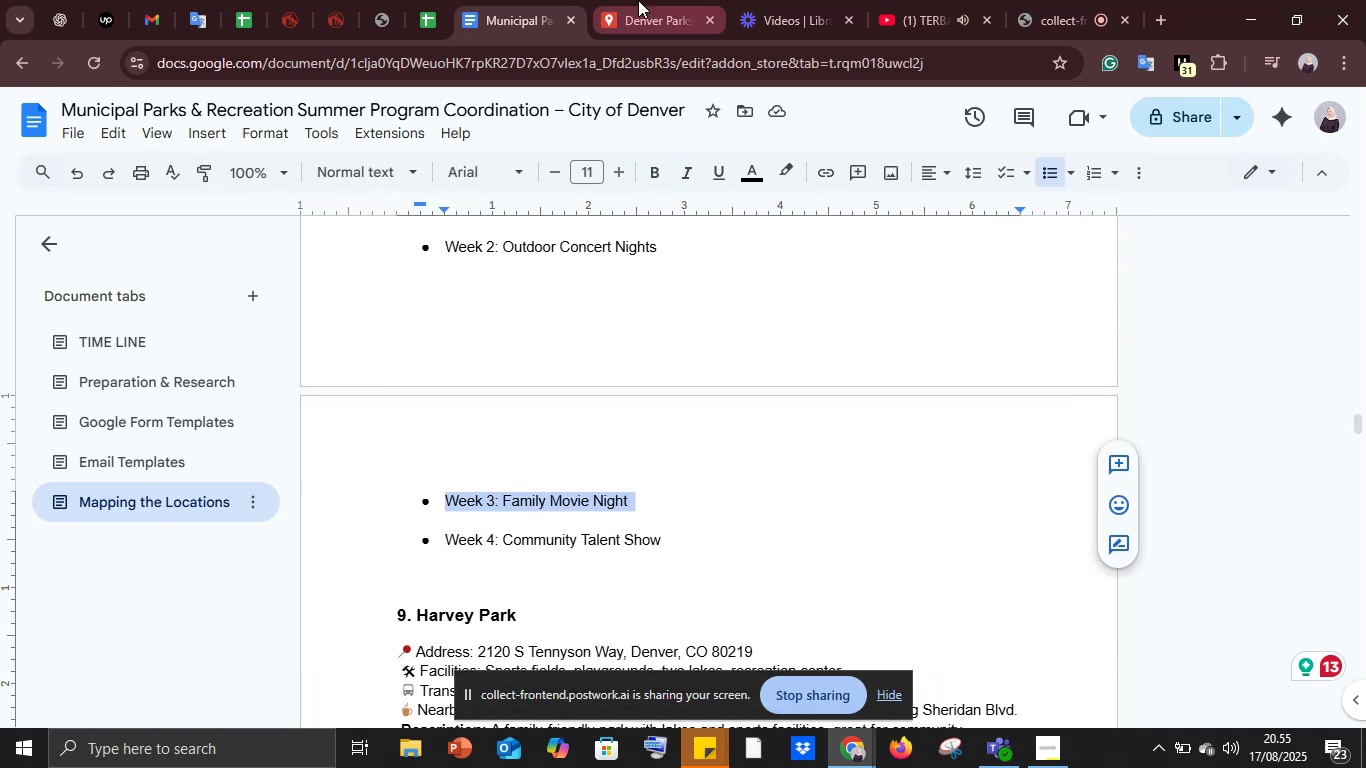 
left_click([638, 0])
 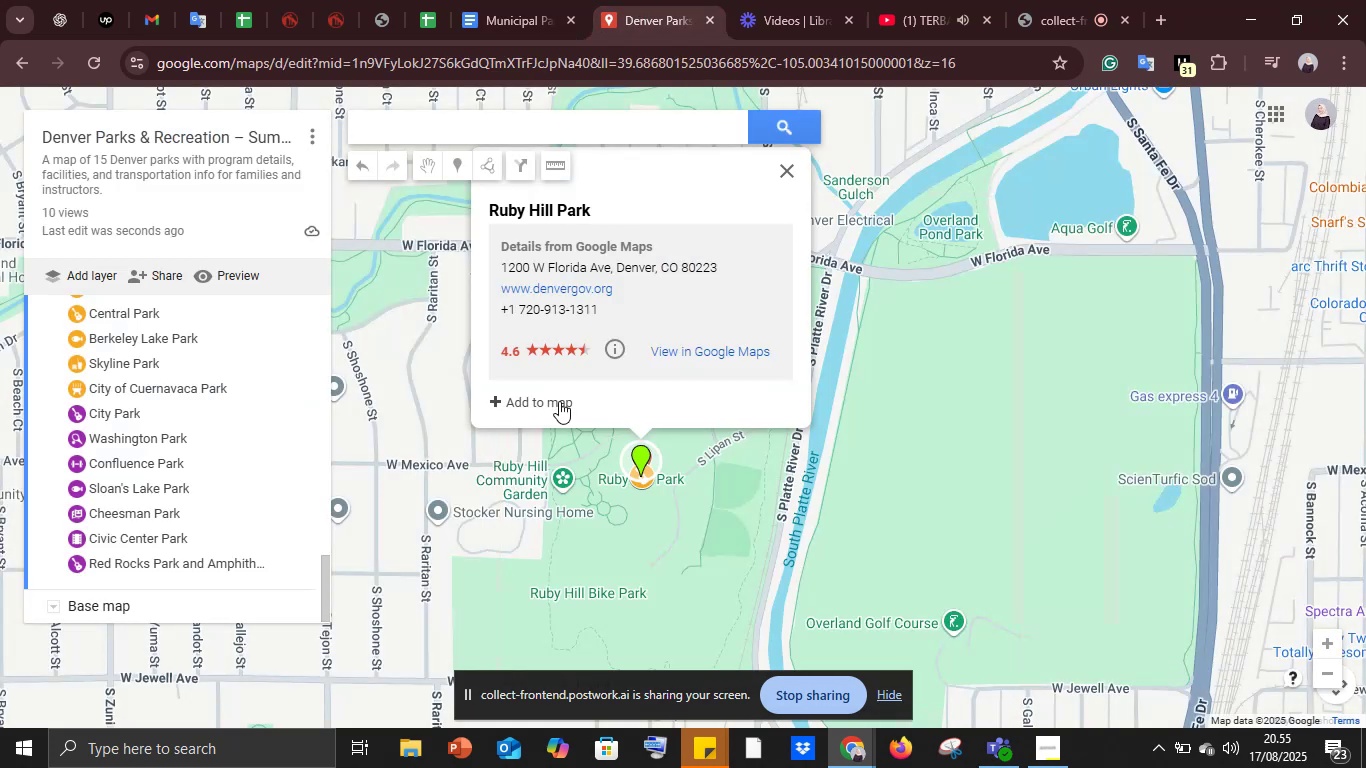 
left_click([546, 404])
 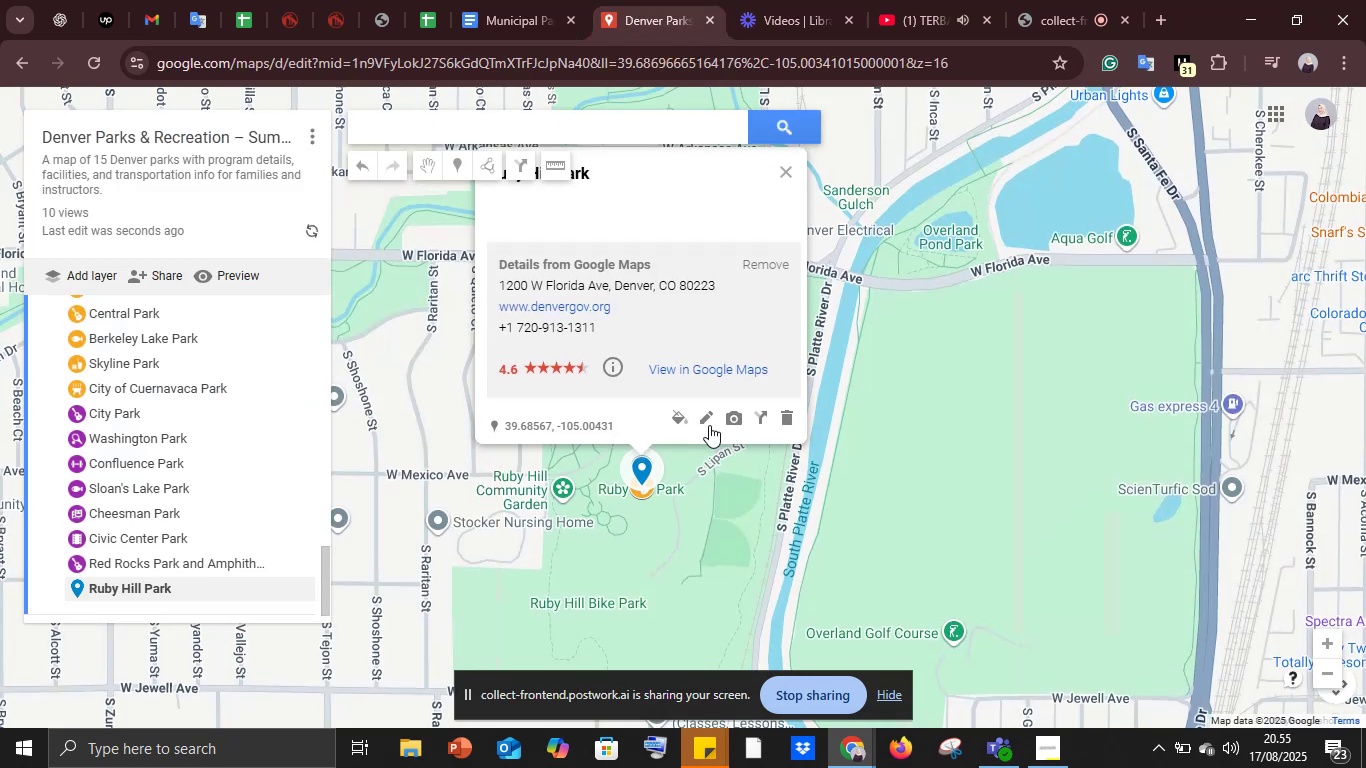 
left_click([701, 417])
 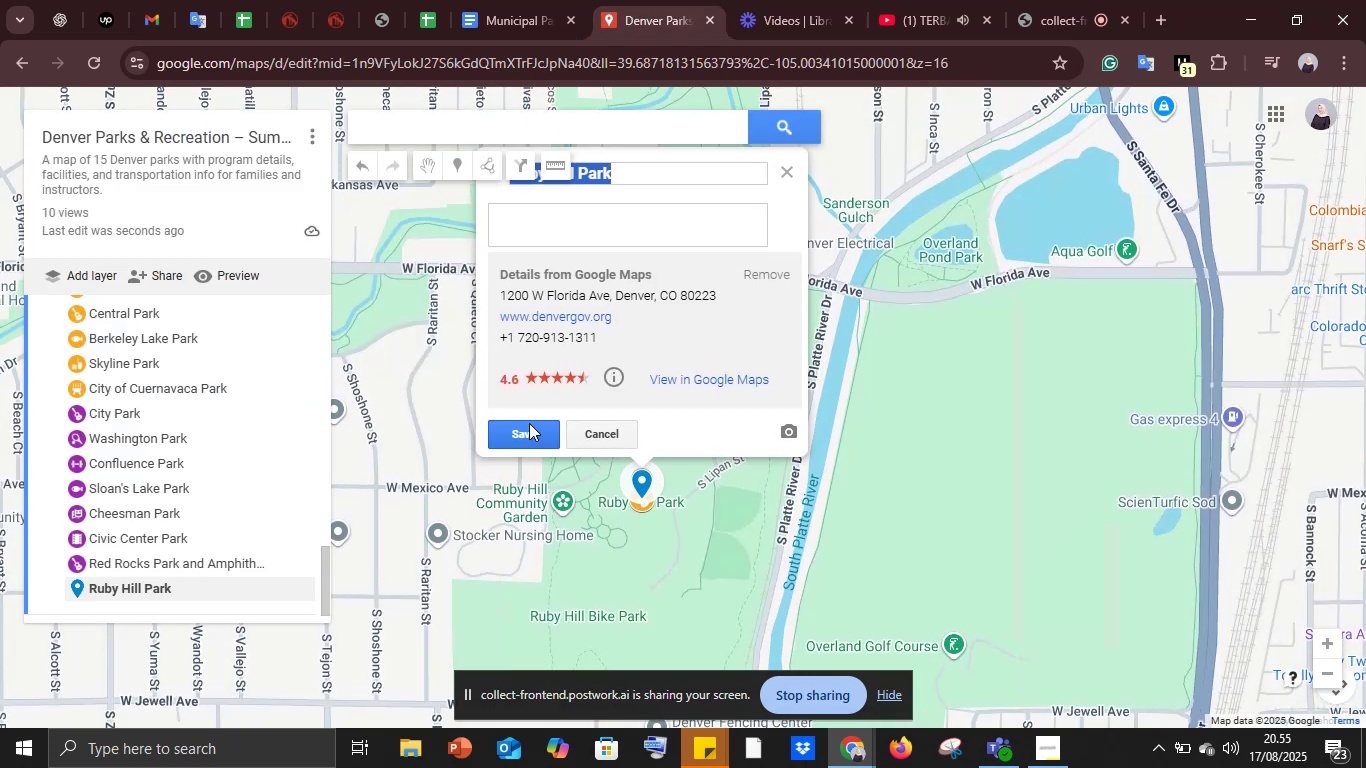 
left_click([532, 236])
 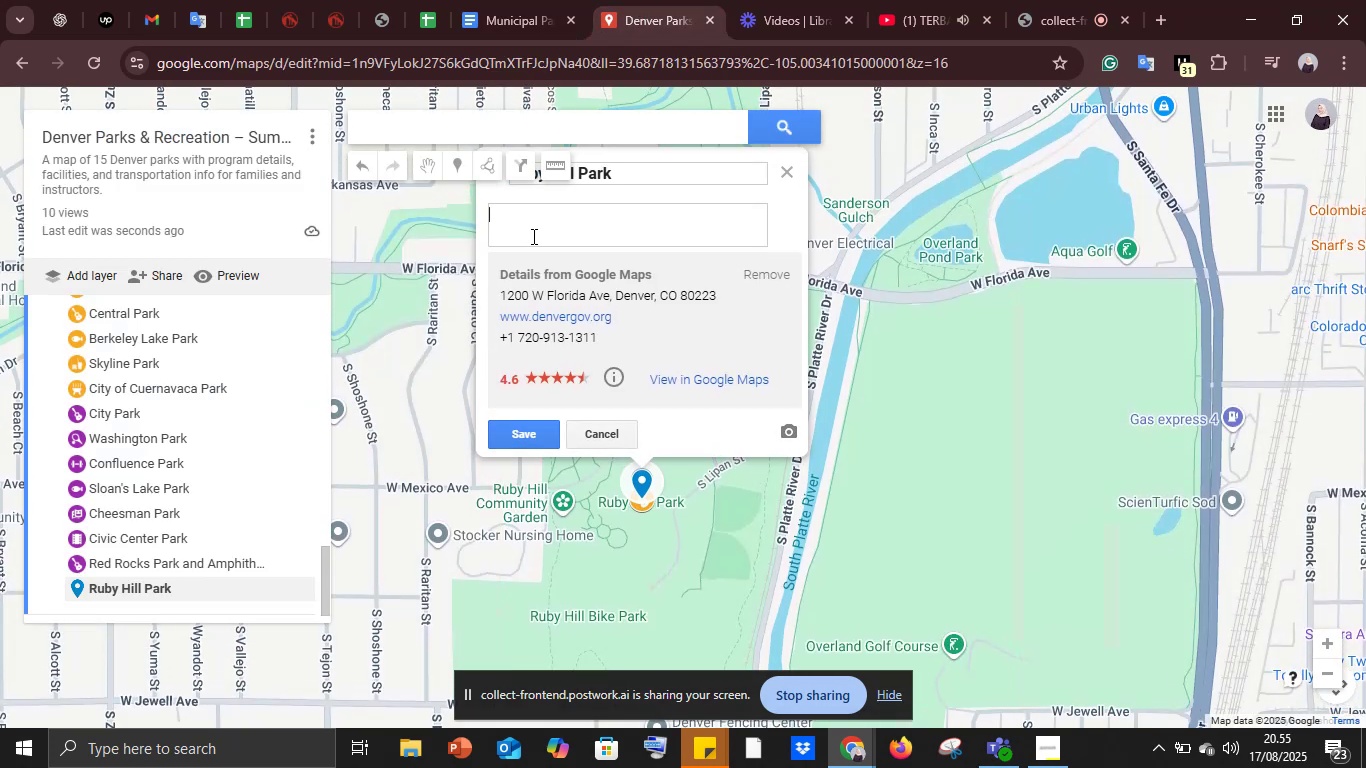 
key(Control+V)
 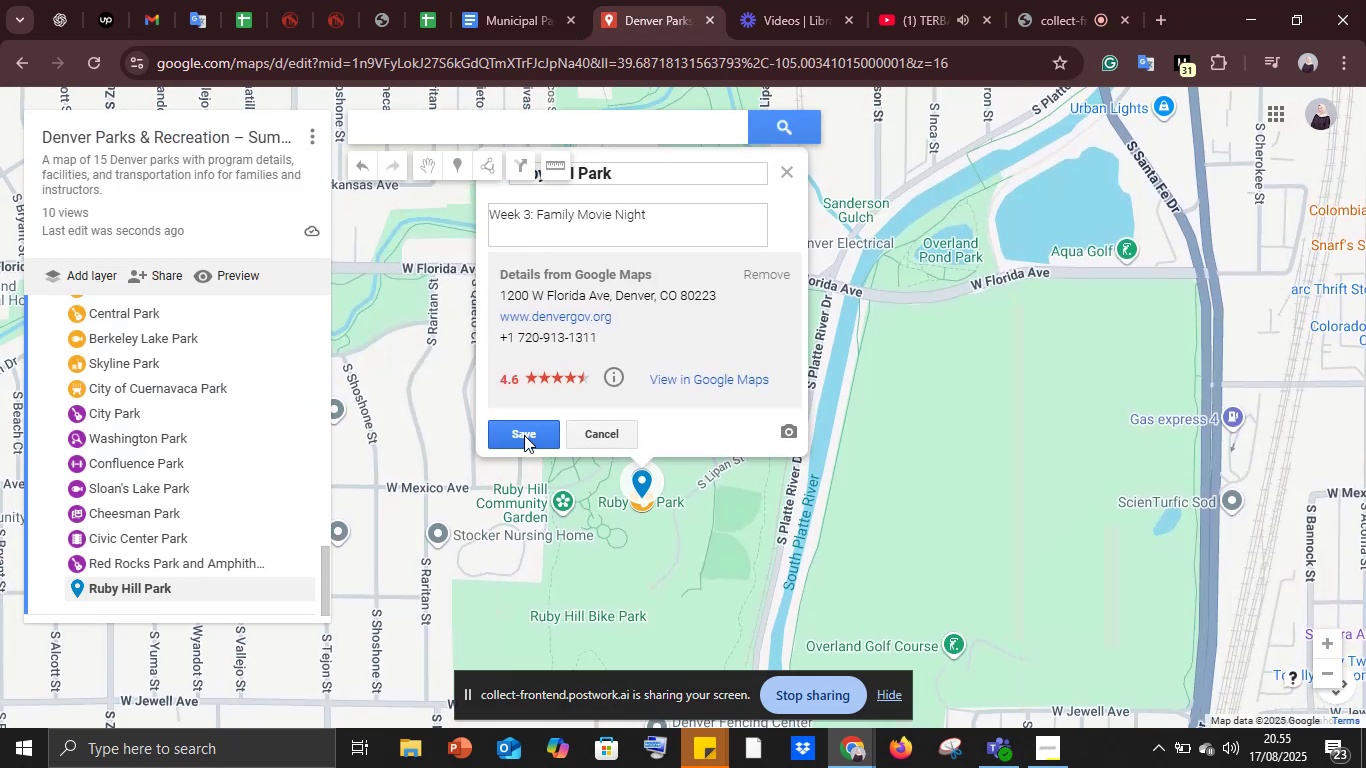 
left_click([524, 441])
 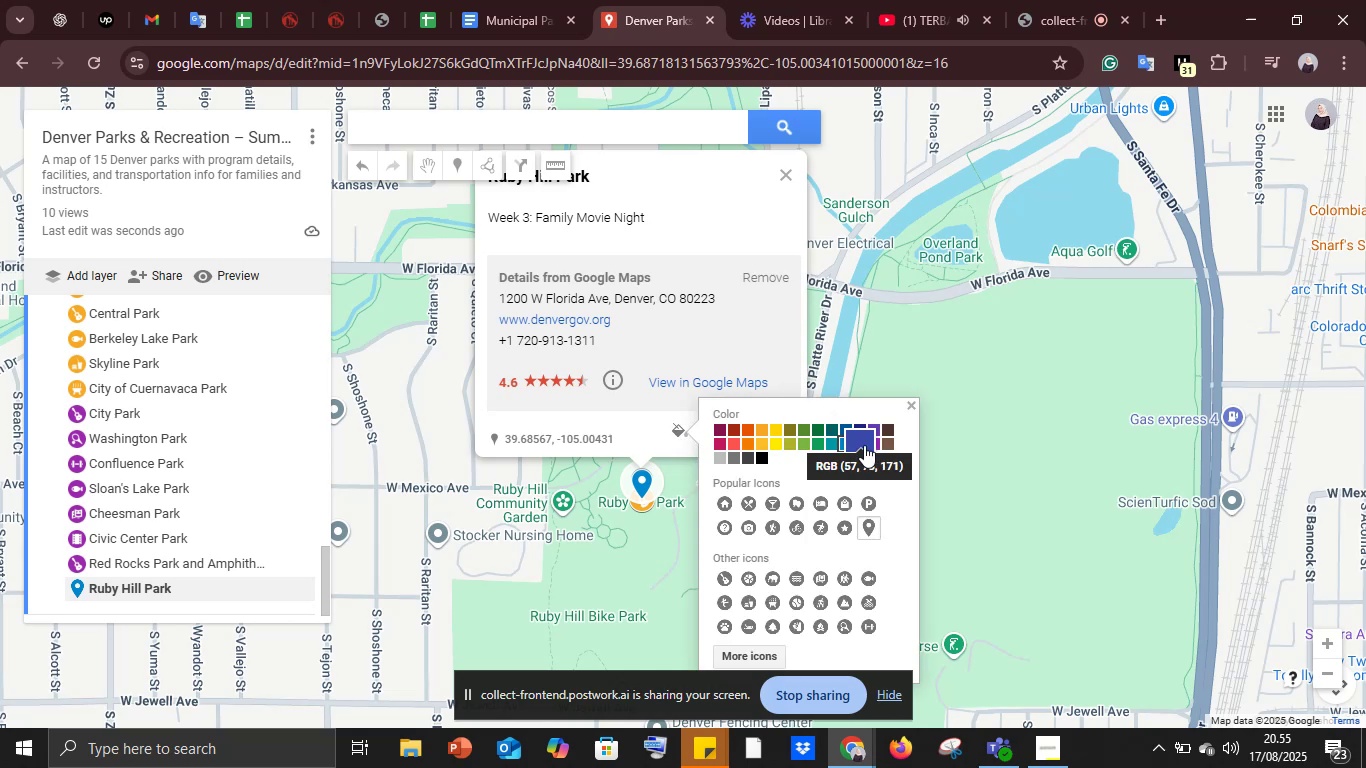 
wait(5.15)
 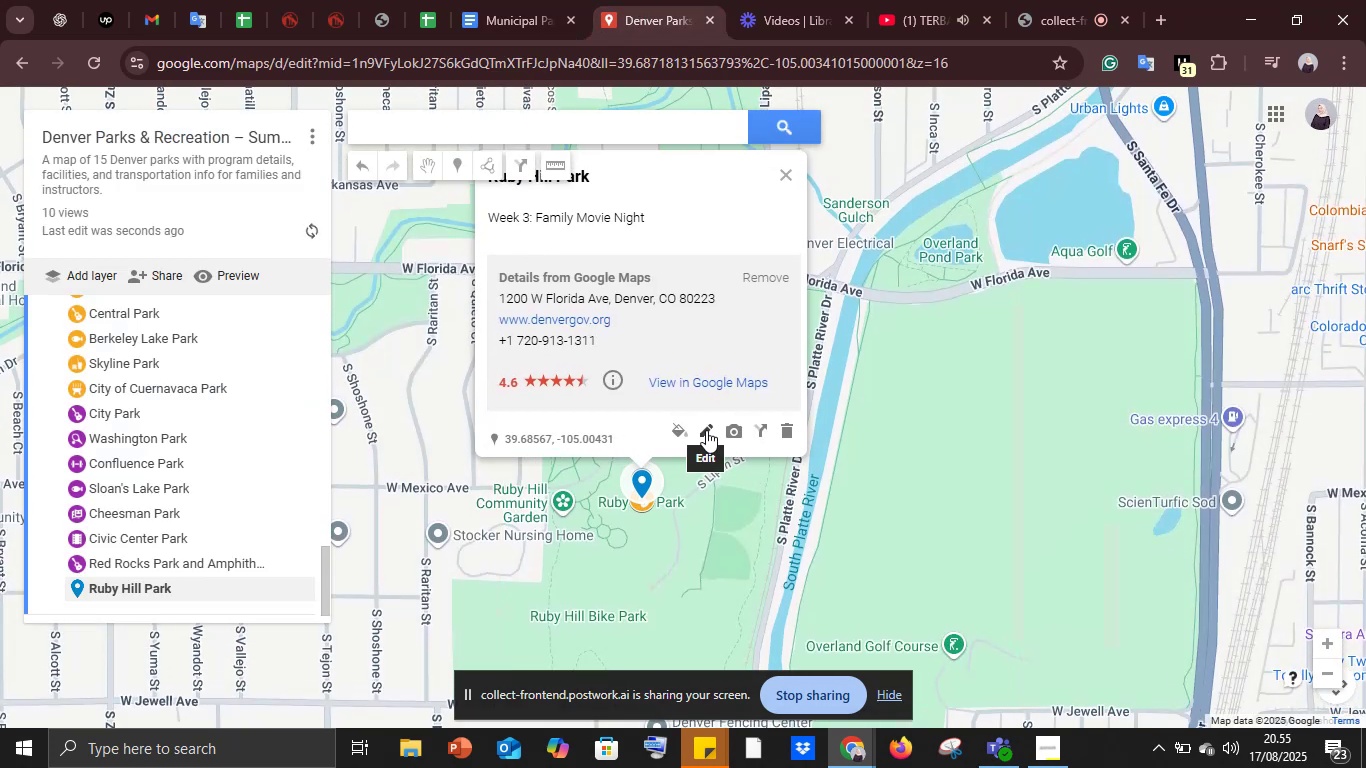 
left_click([877, 442])
 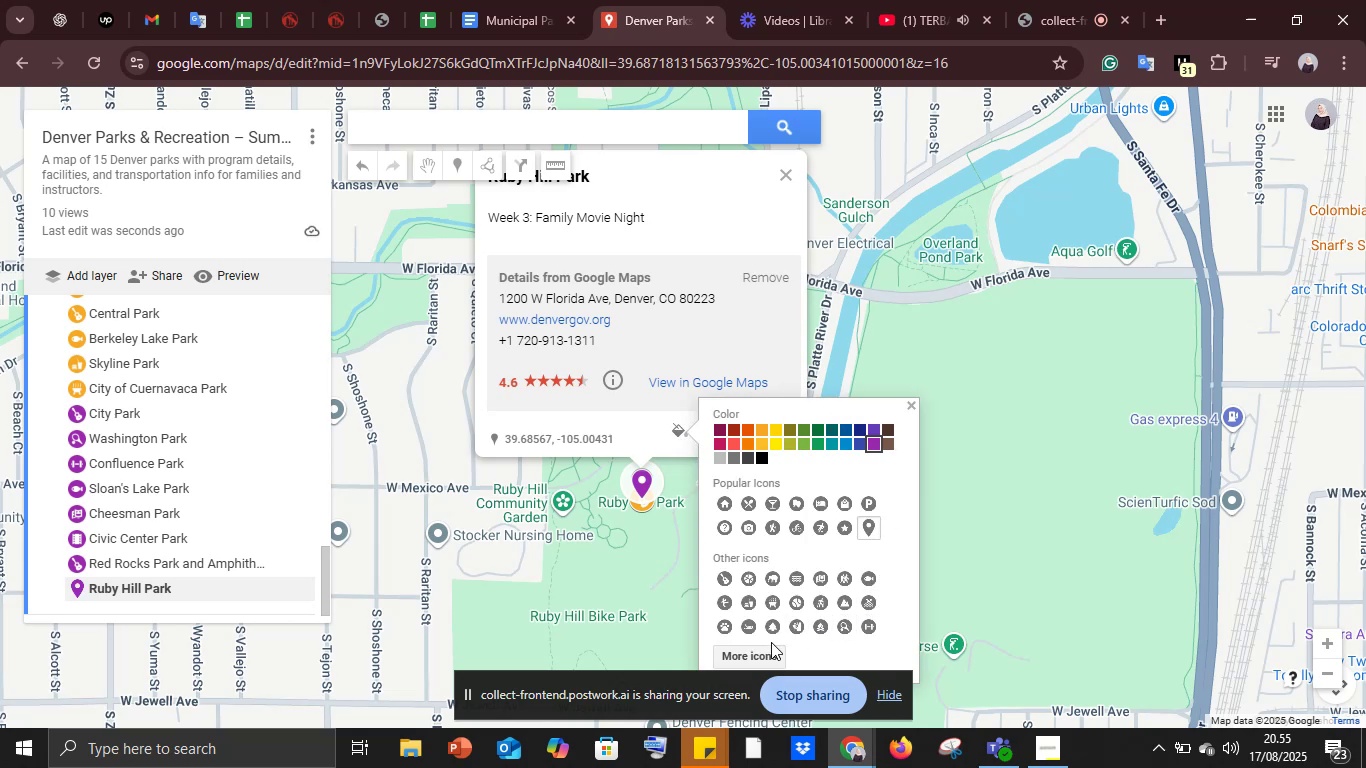 
wait(7.42)
 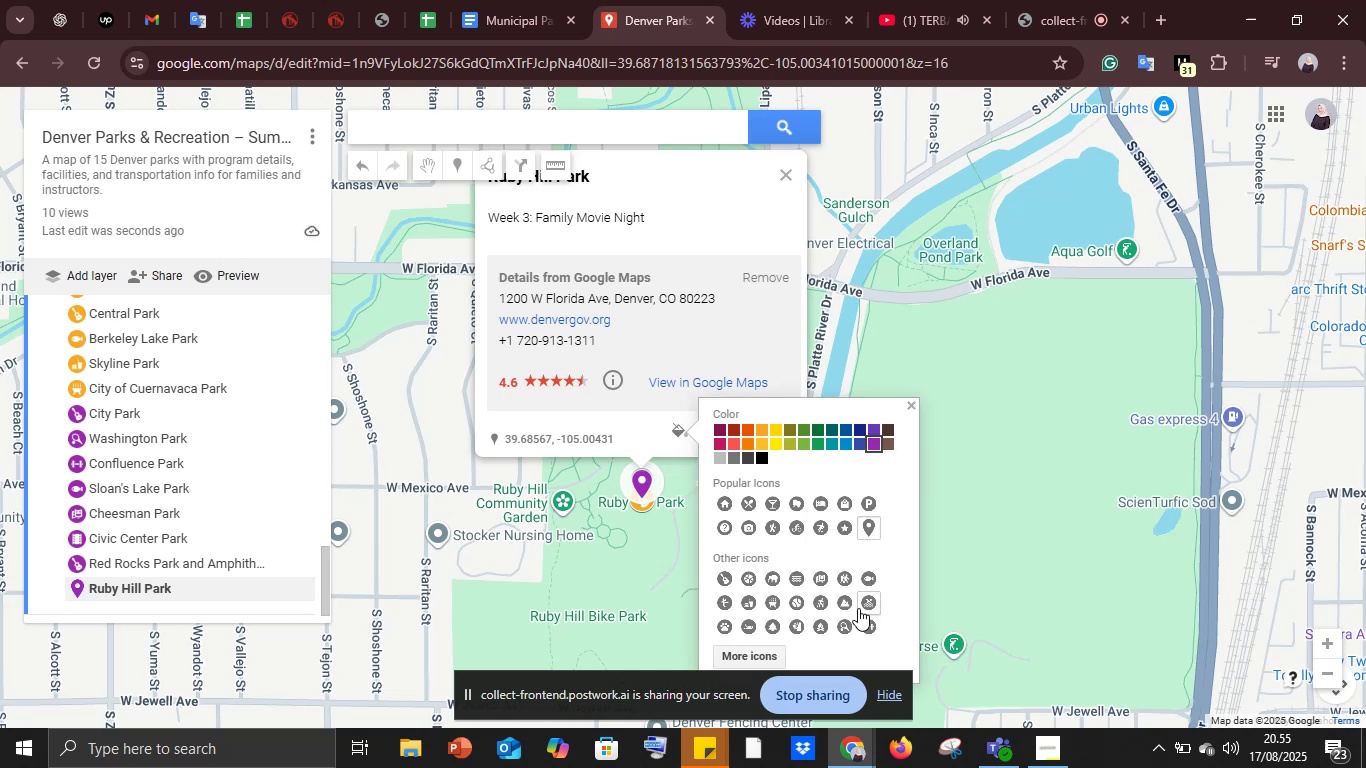 
left_click([761, 654])
 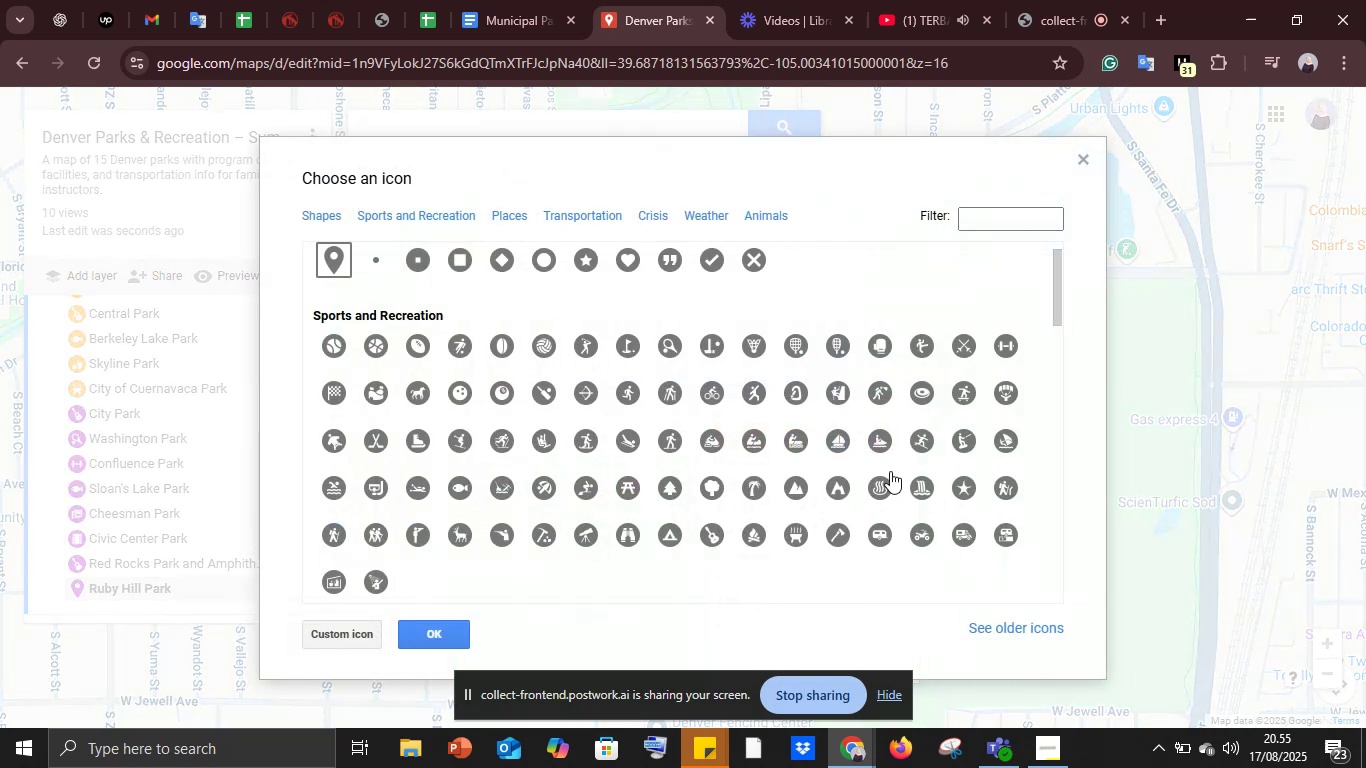 
scroll: coordinate [789, 392], scroll_direction: down, amount: 2.0
 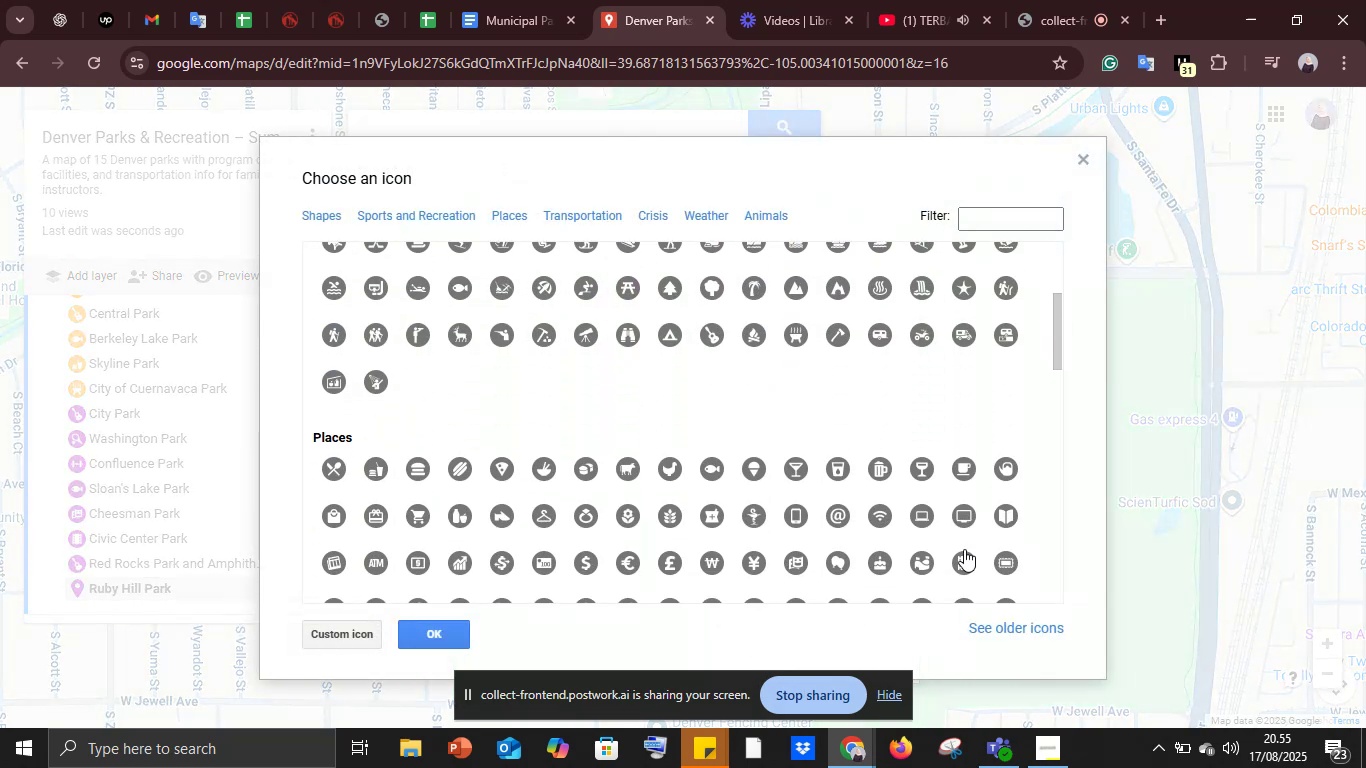 
left_click([964, 557])
 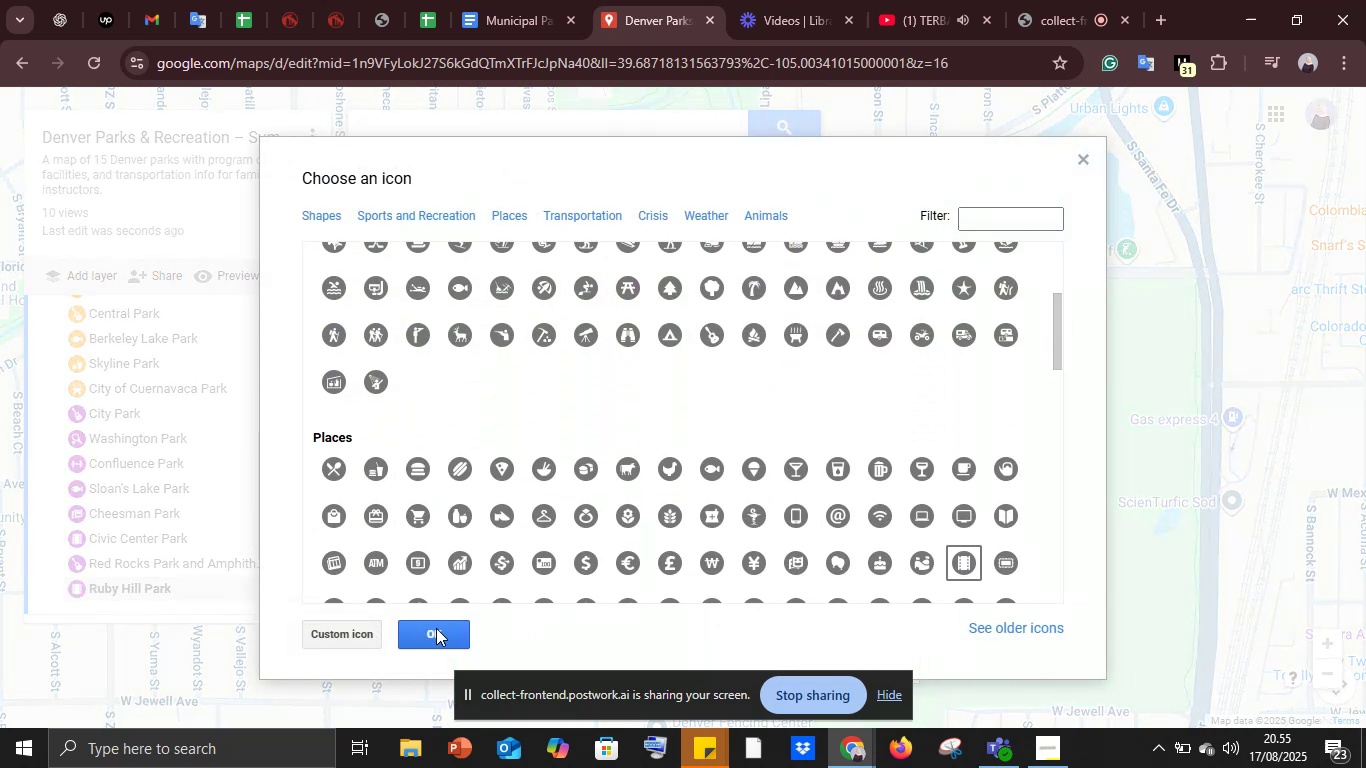 
left_click([436, 628])
 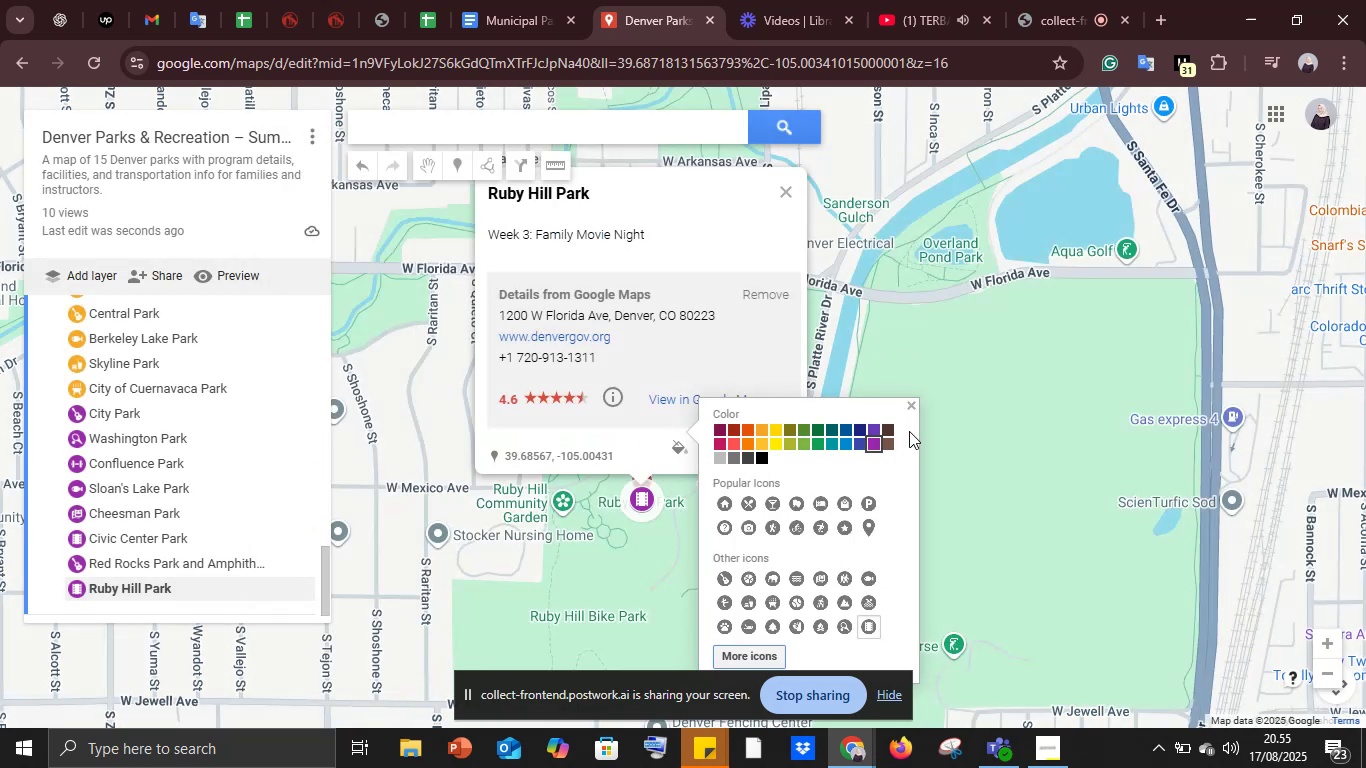 
left_click([918, 406])
 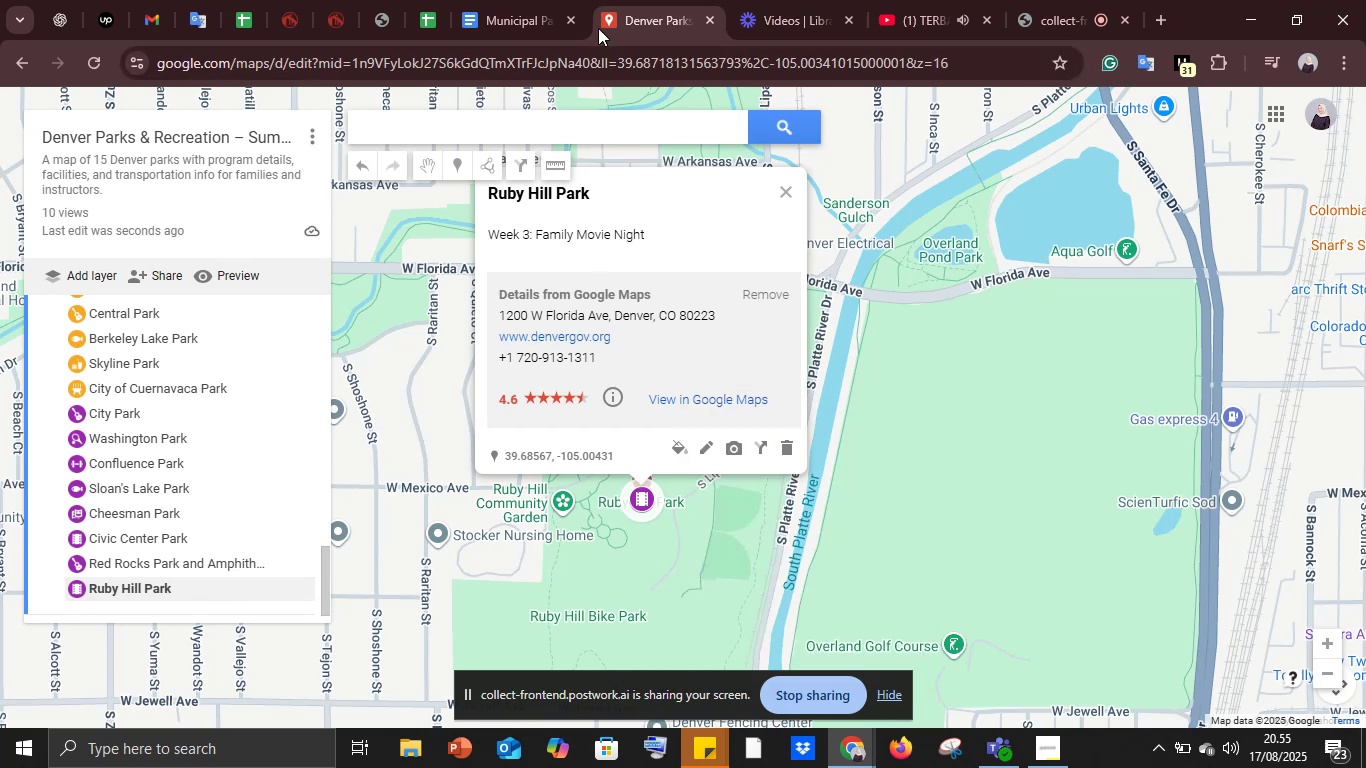 
left_click([561, 0])
 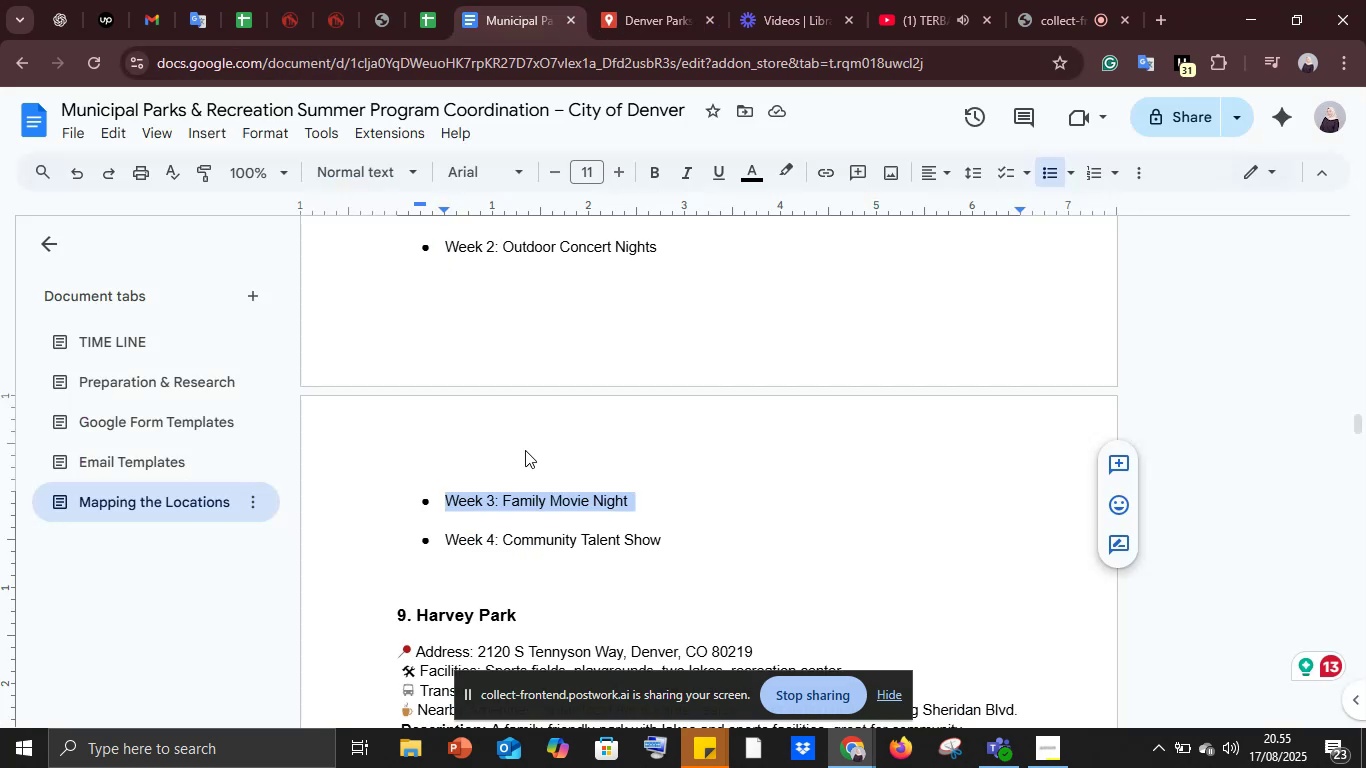 
scroll: coordinate [523, 452], scroll_direction: down, amount: 2.0
 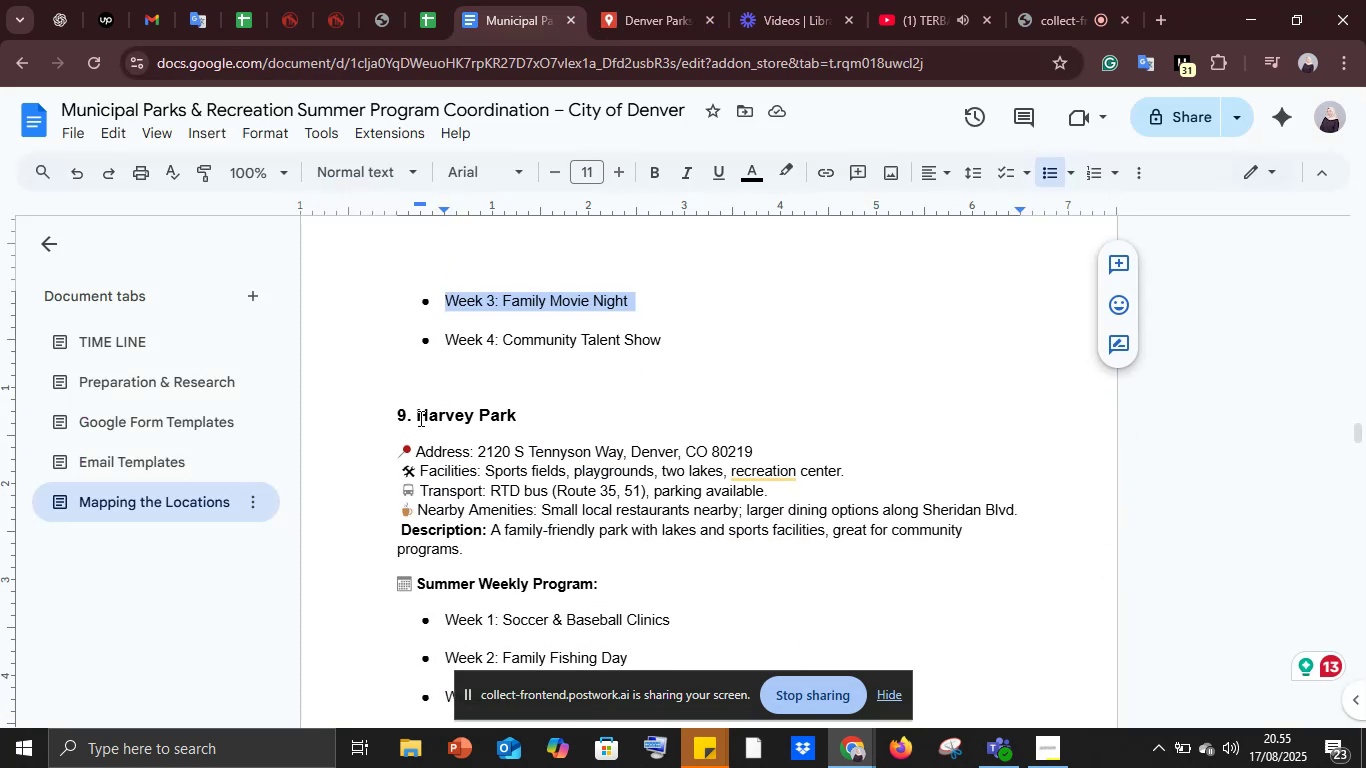 
left_click_drag(start_coordinate=[419, 422], to_coordinate=[521, 422])
 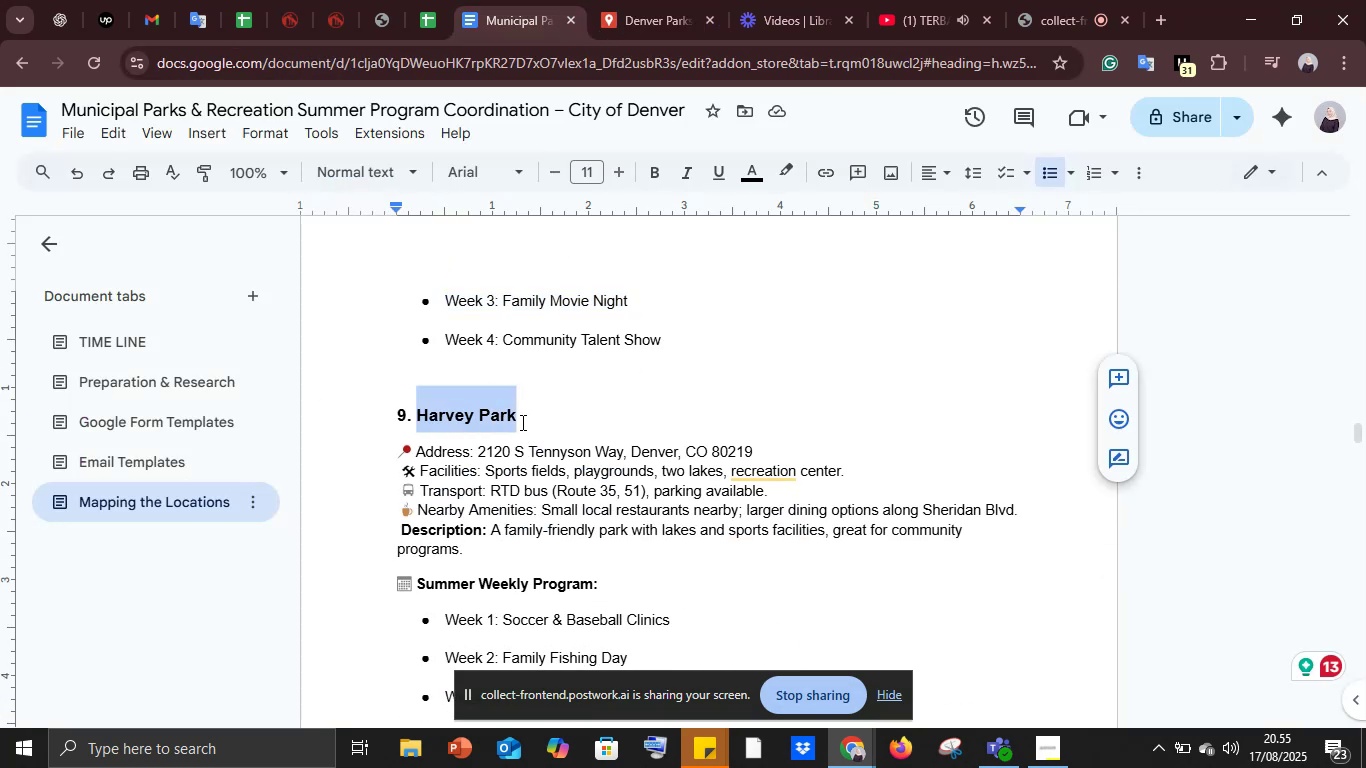 
key(Control+C)
 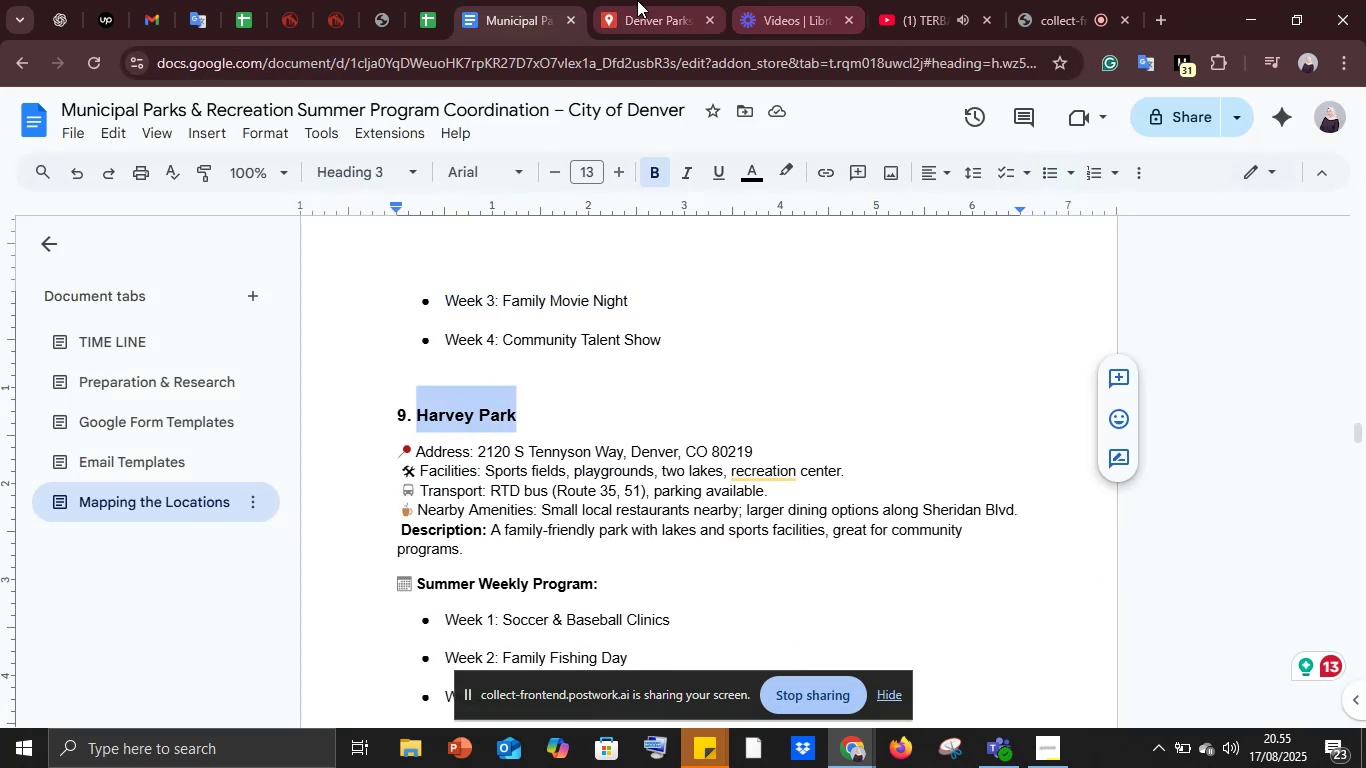 
left_click([637, 0])
 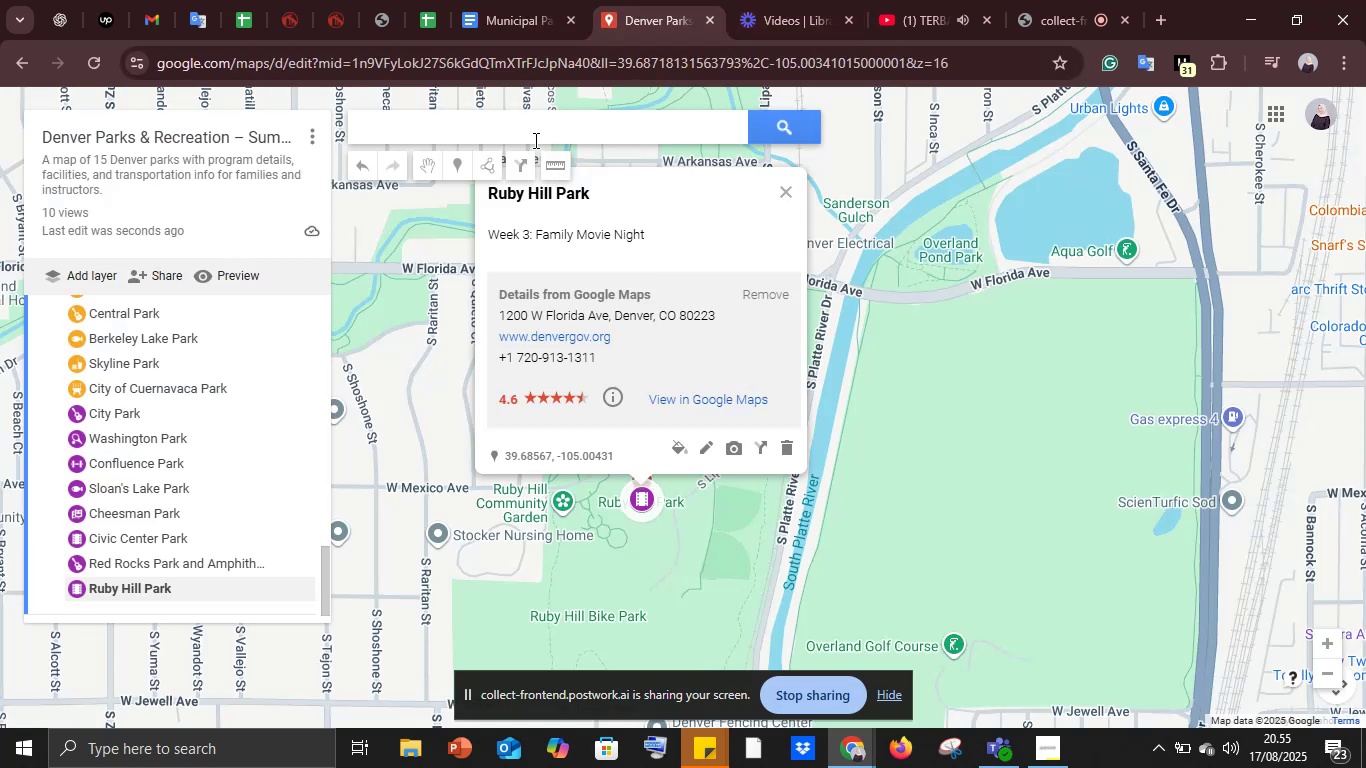 
left_click([529, 127])
 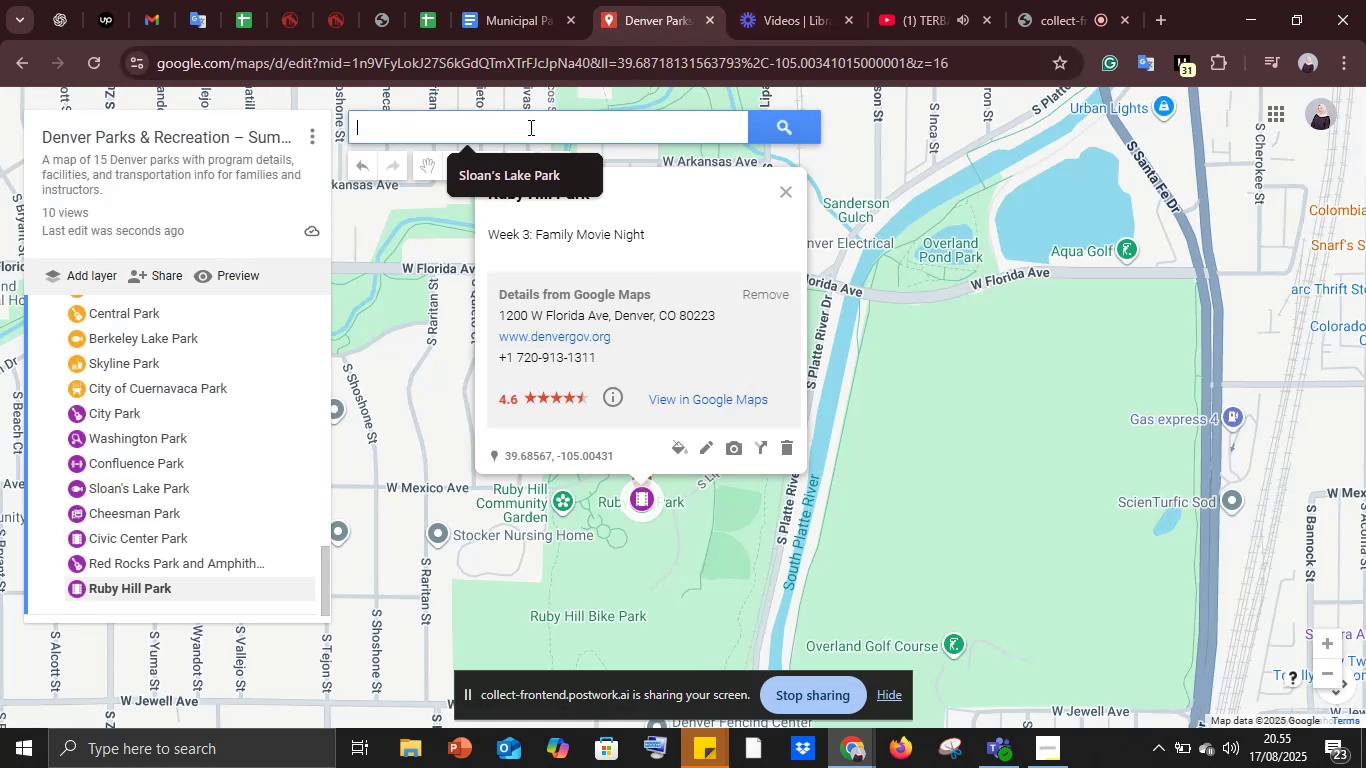 
key(Control+V)
 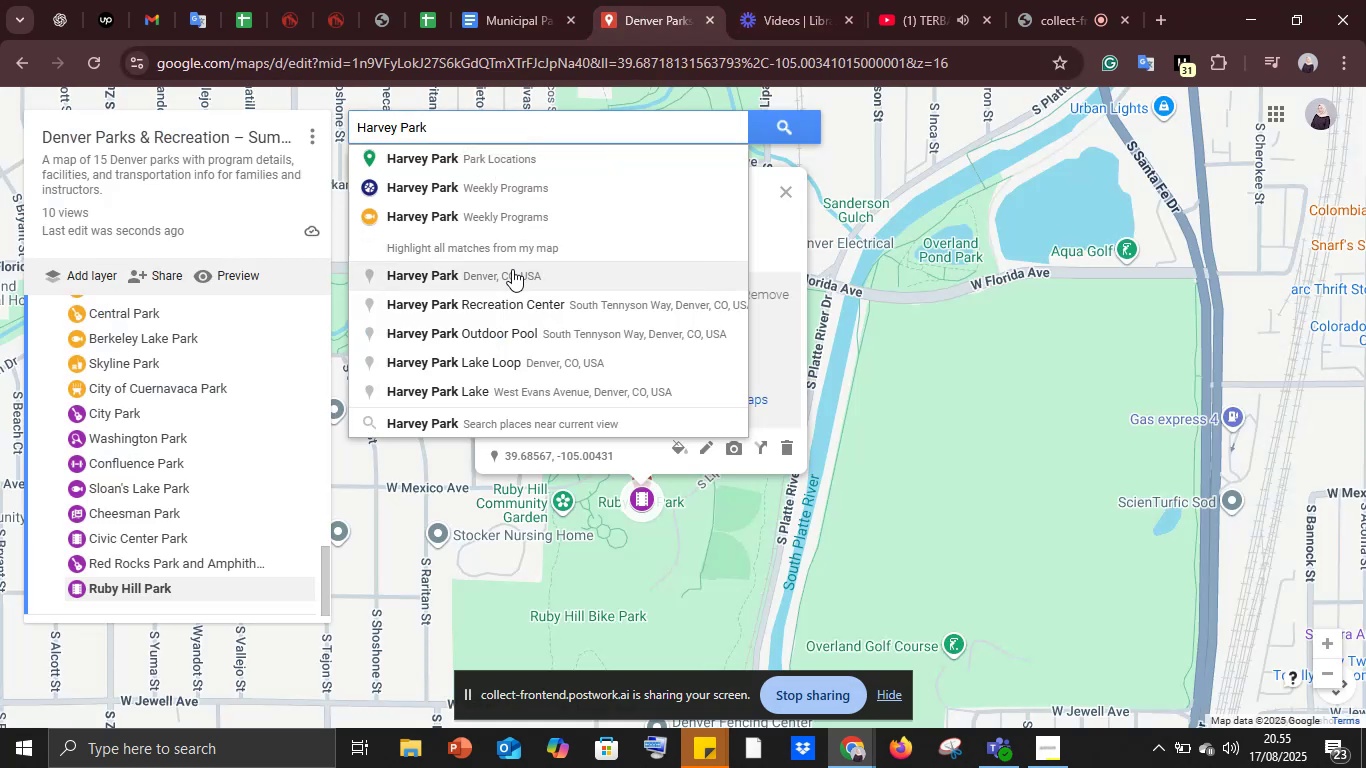 
left_click([509, 269])
 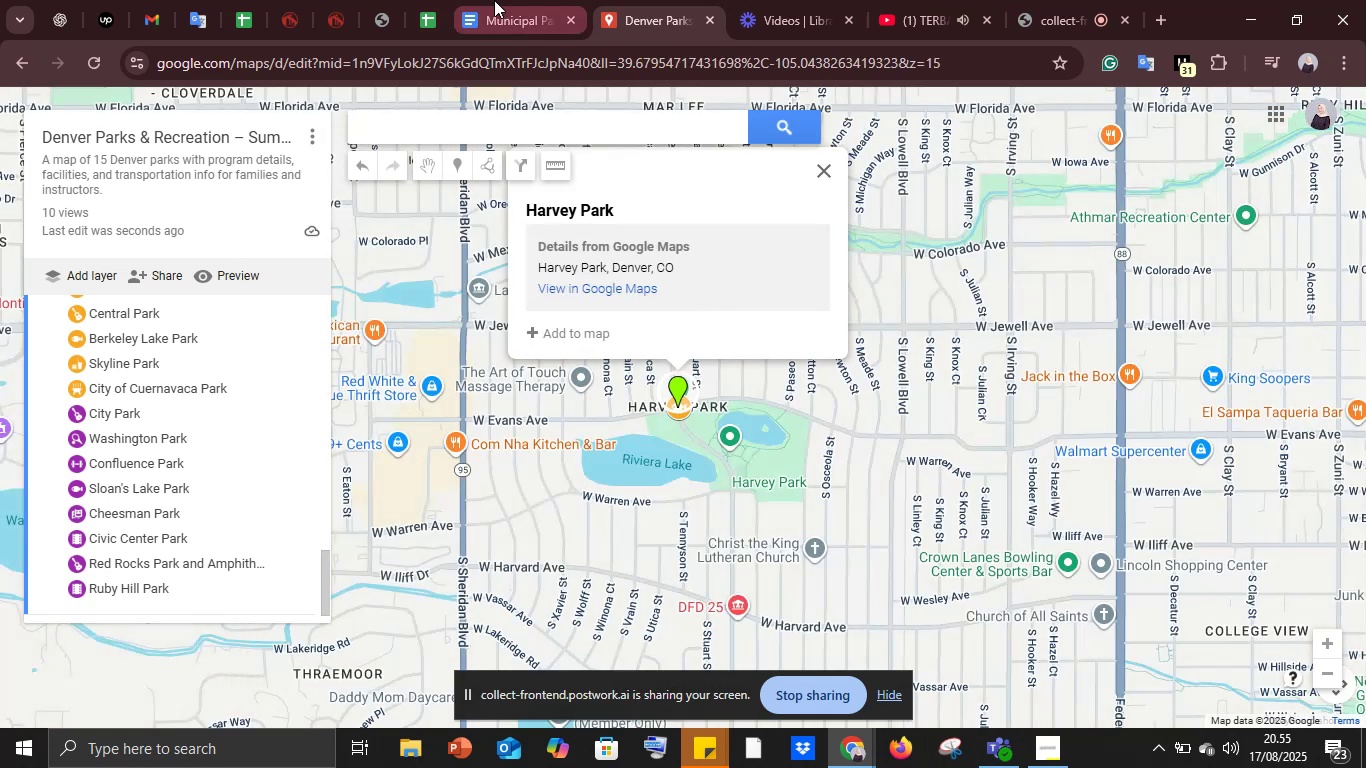 
left_click([494, 0])
 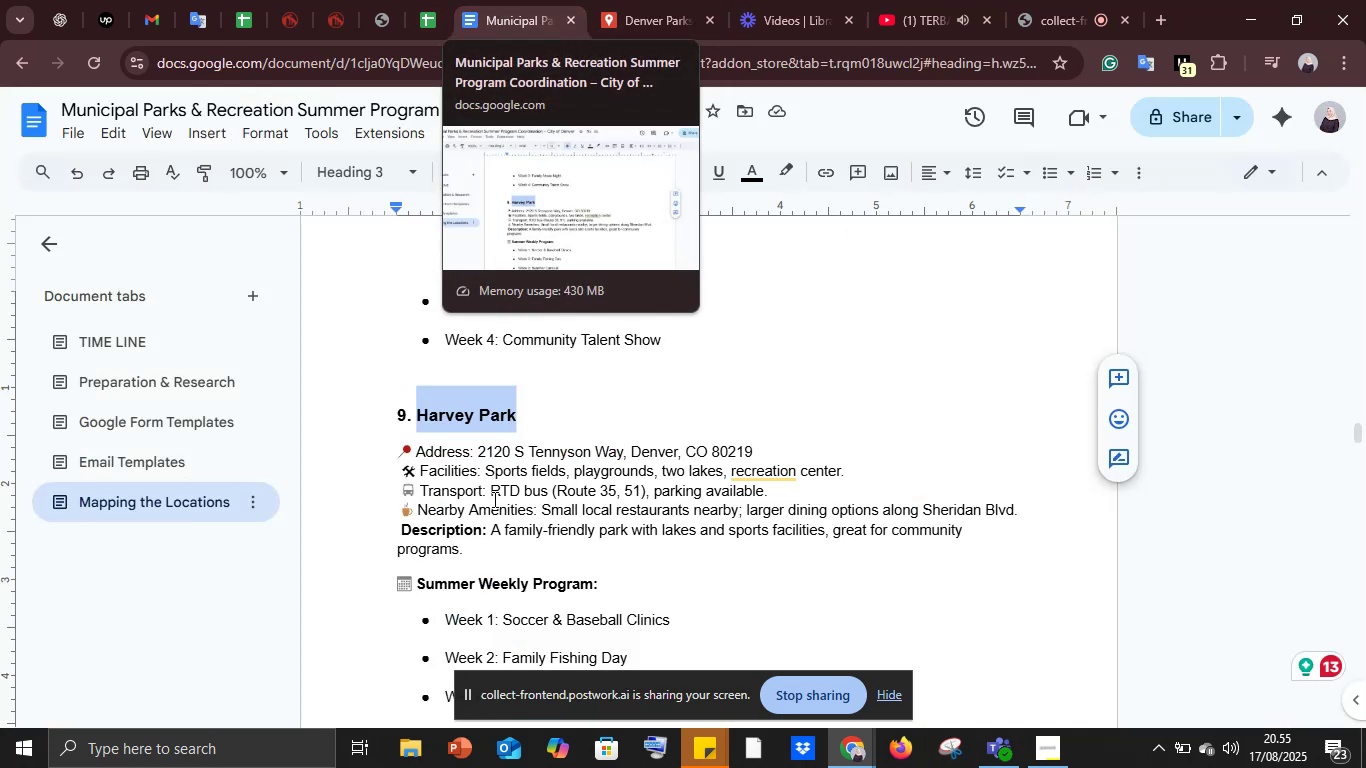 
scroll: coordinate [483, 503], scroll_direction: down, amount: 2.0
 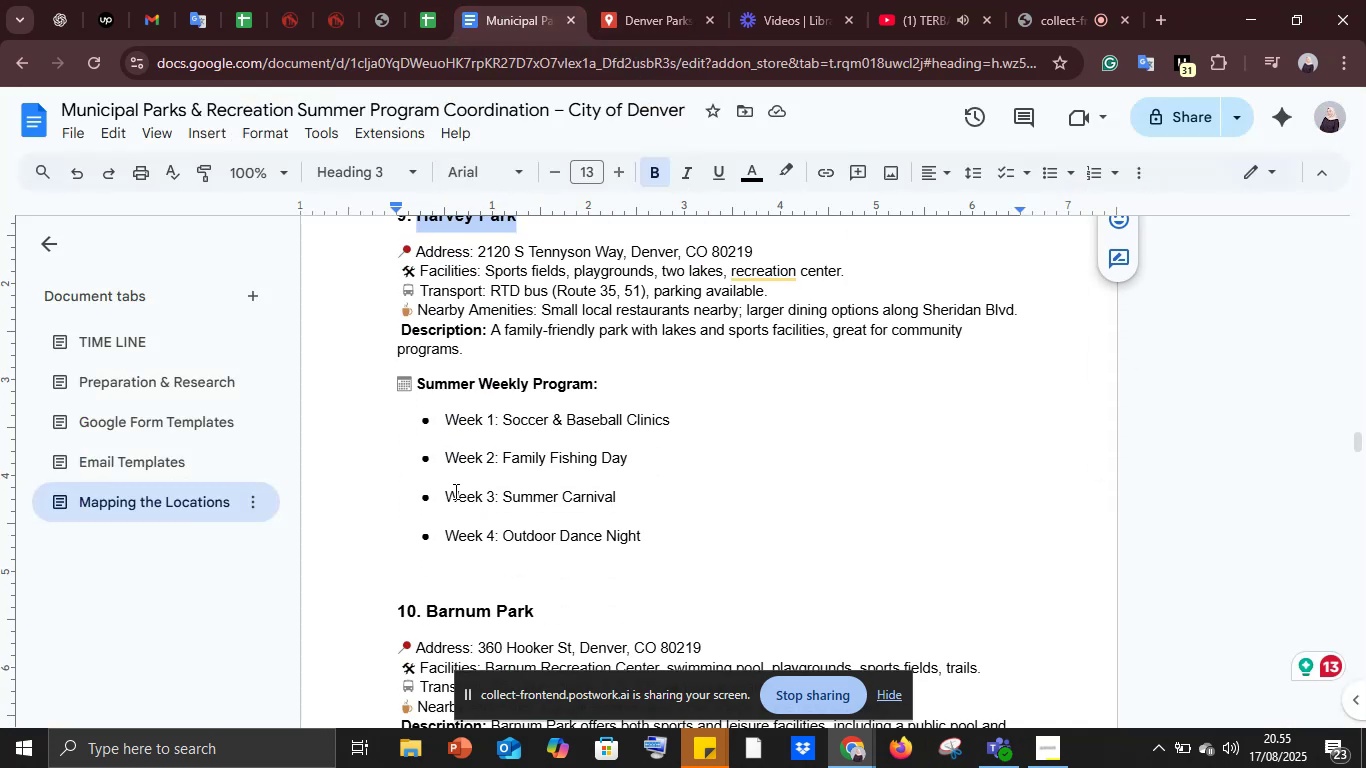 
left_click_drag(start_coordinate=[444, 495], to_coordinate=[624, 496])
 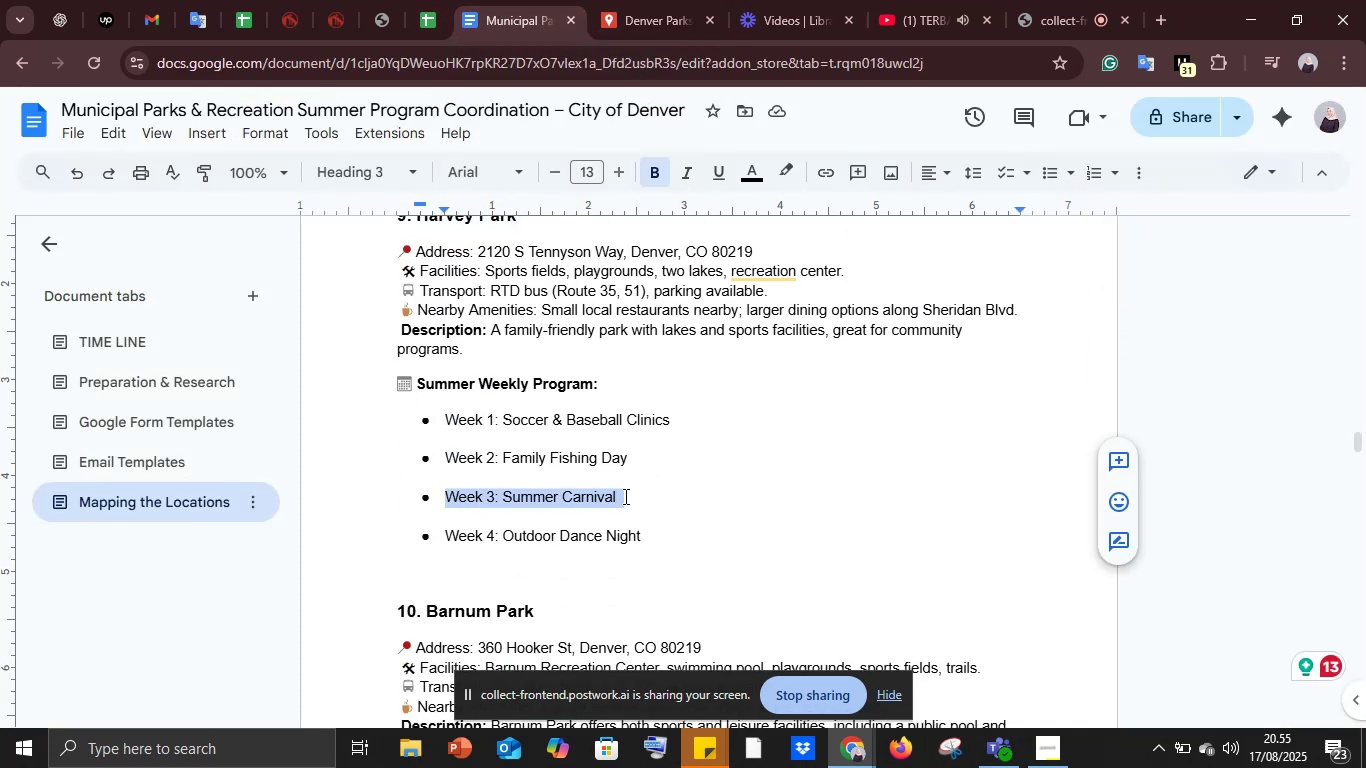 
key(Control+C)
 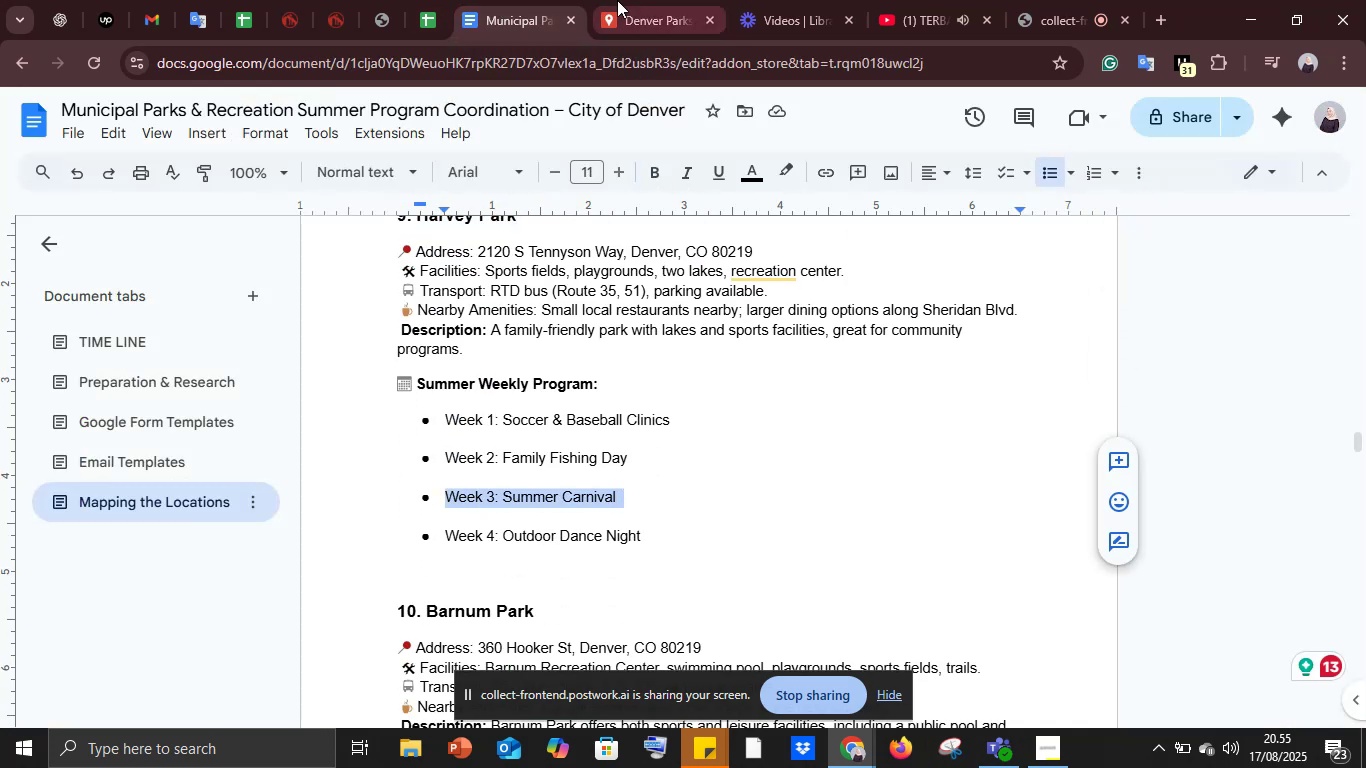 
left_click([617, 0])
 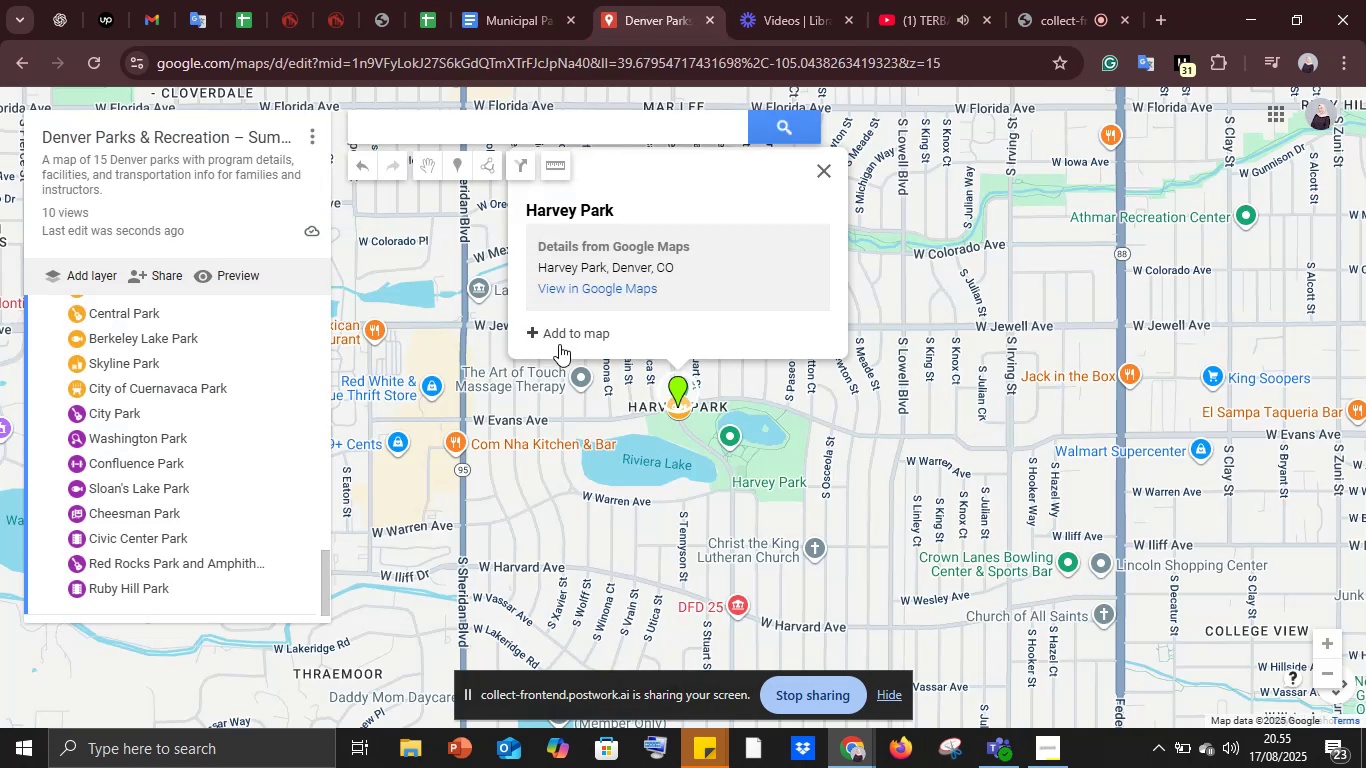 
left_click([555, 341])
 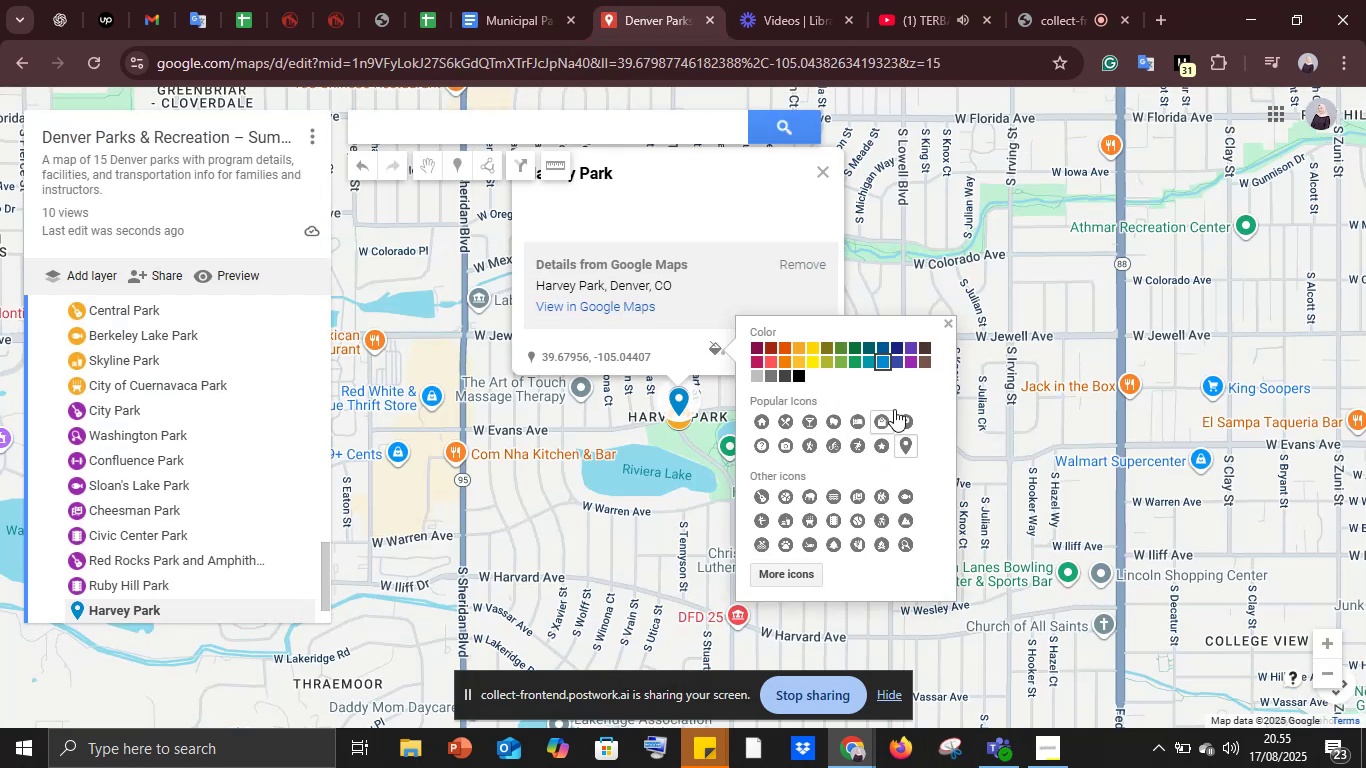 
left_click([912, 365])
 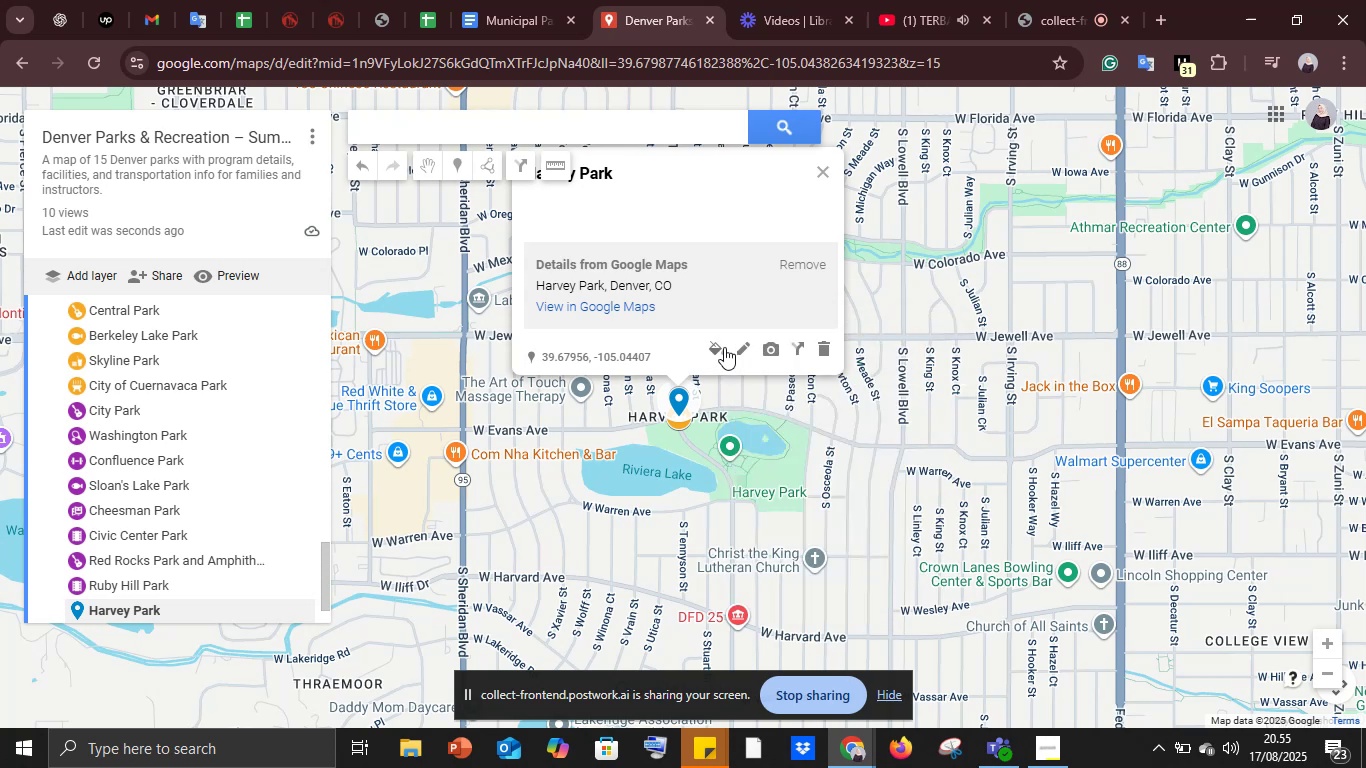 
left_click([723, 347])
 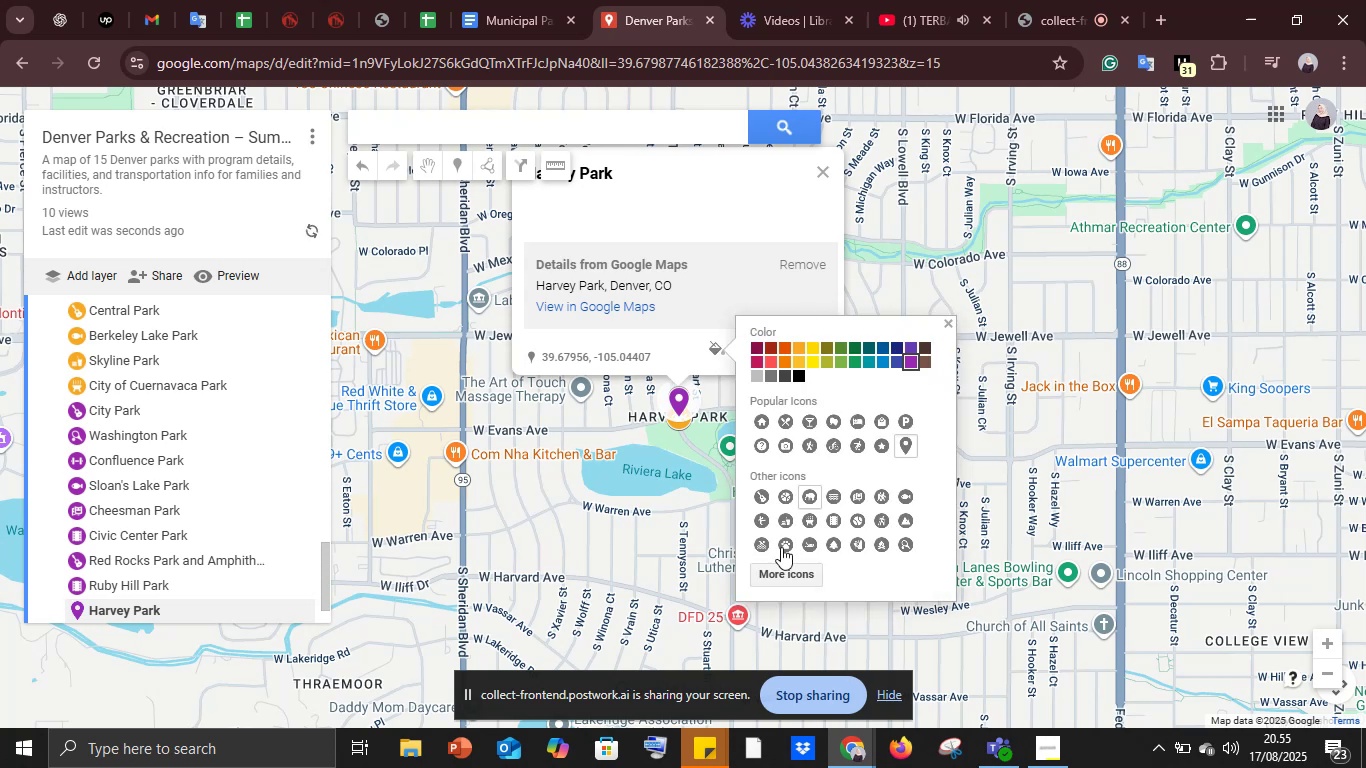 
left_click([764, 571])
 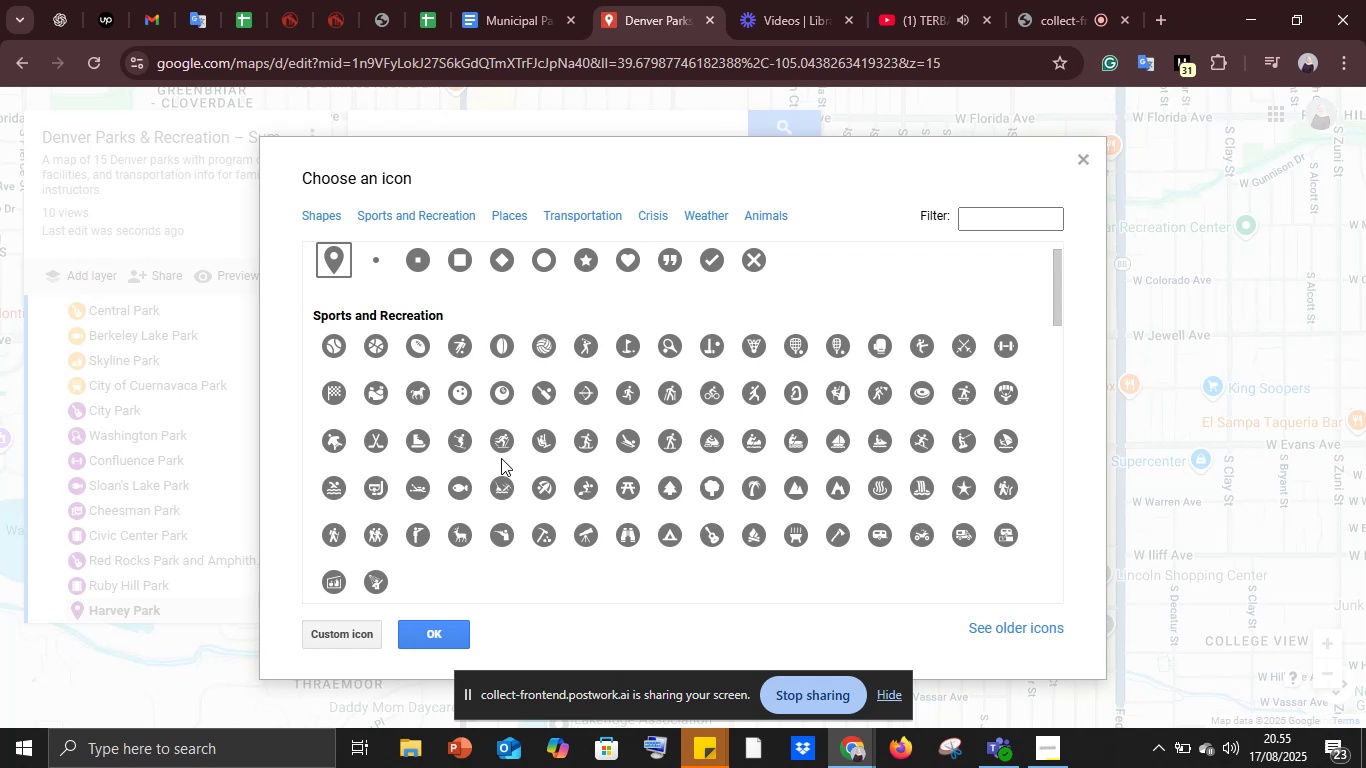 
wait(10.7)
 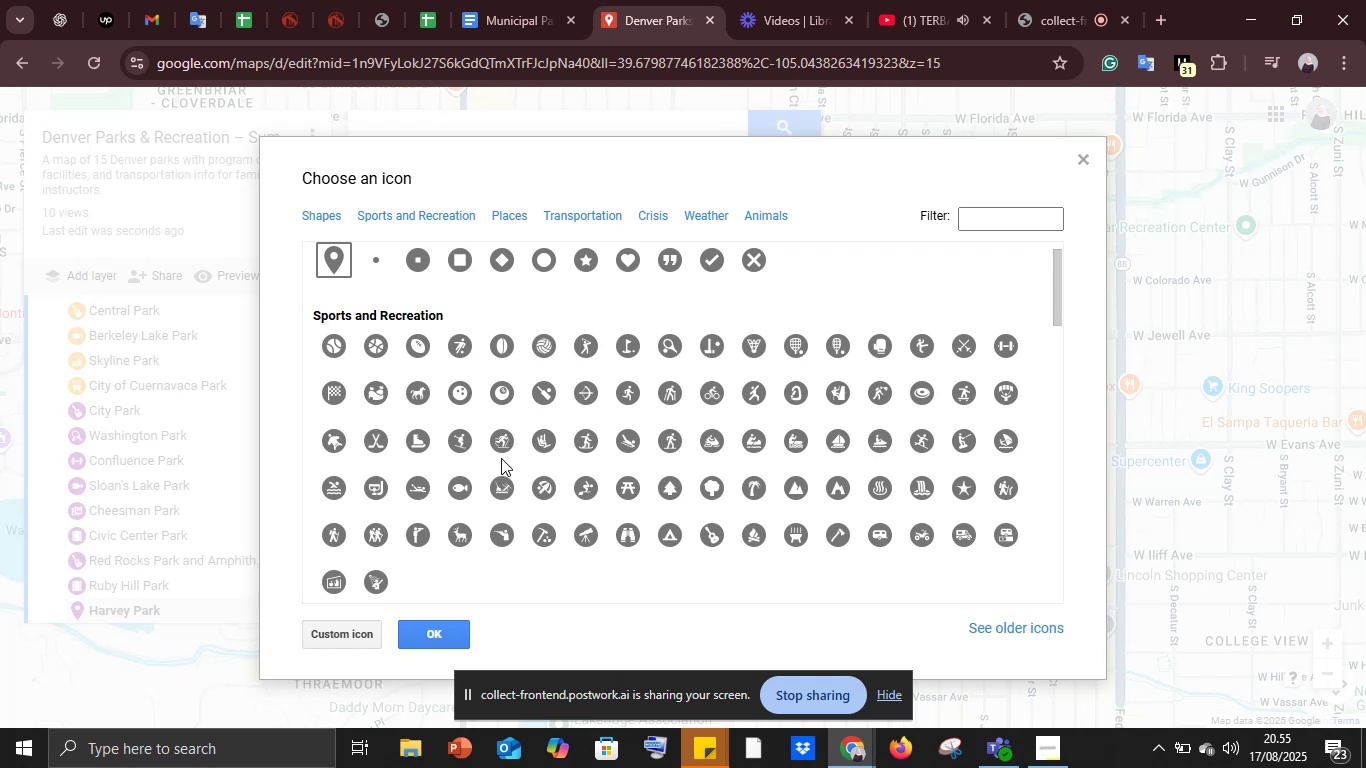 
scroll: coordinate [501, 389], scroll_direction: down, amount: 4.0
 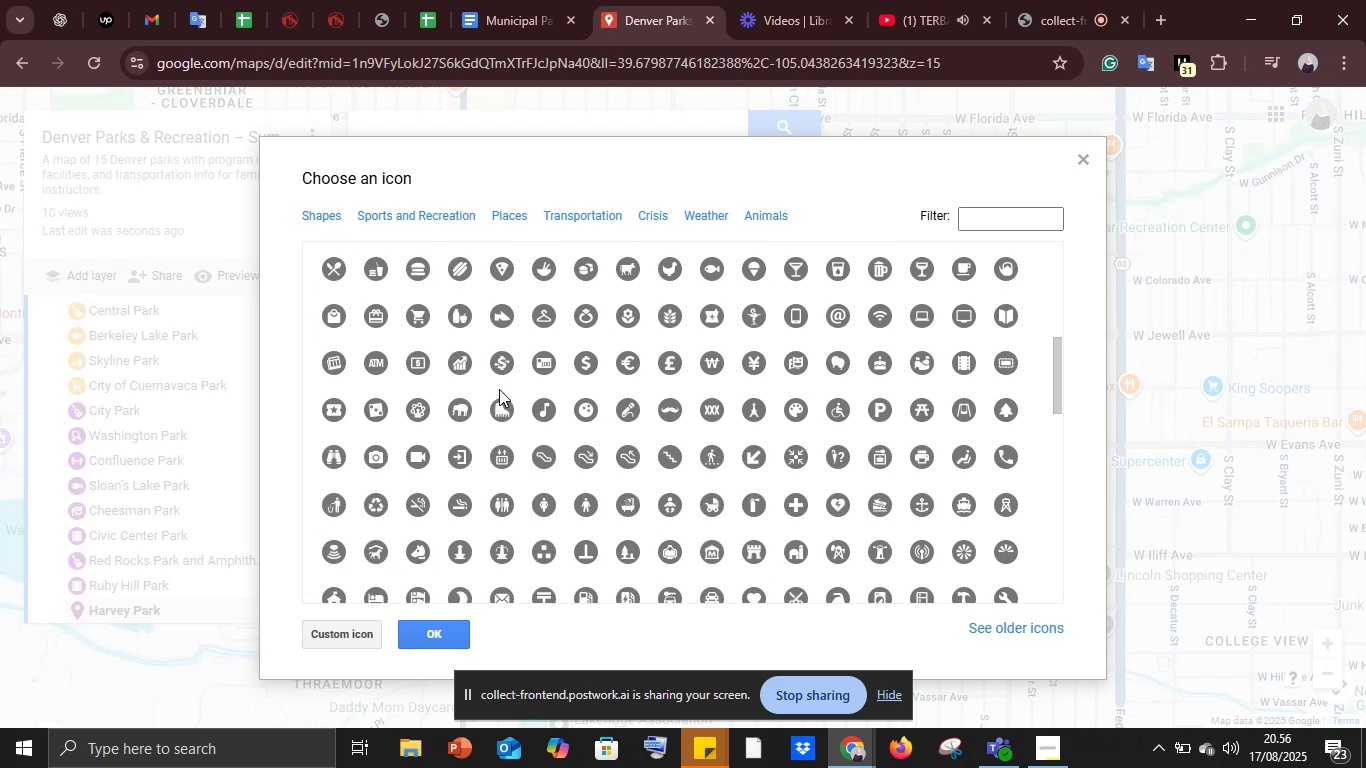 
wait(5.08)
 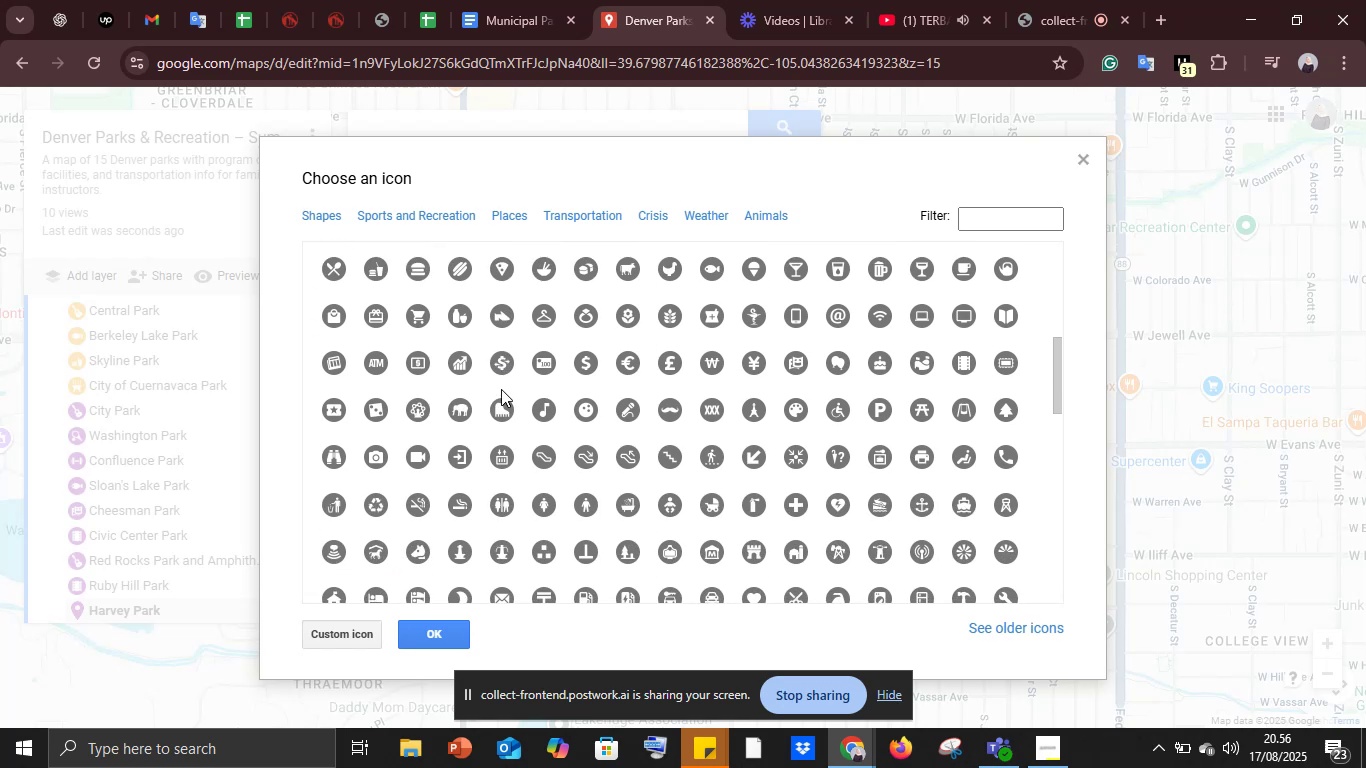 
scroll: coordinate [499, 389], scroll_direction: down, amount: 1.0
 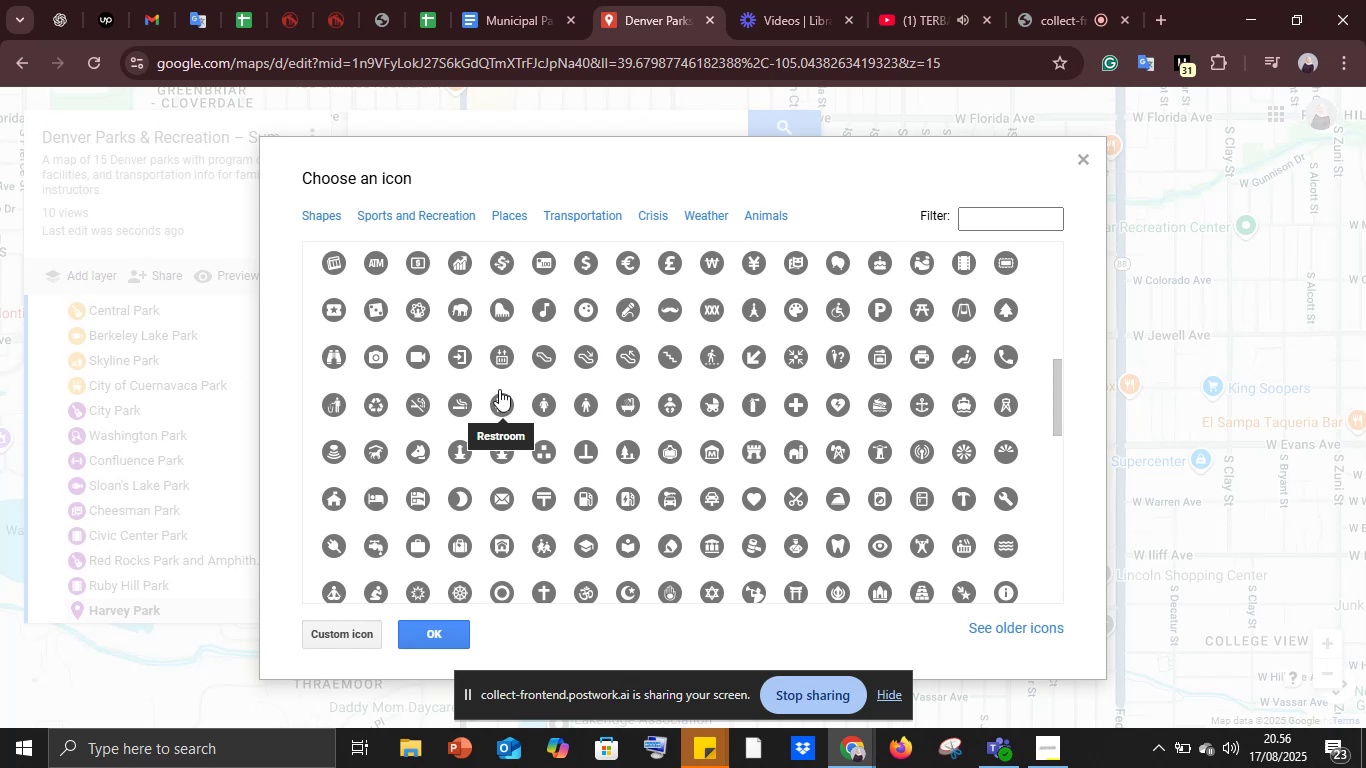 
wait(7.15)
 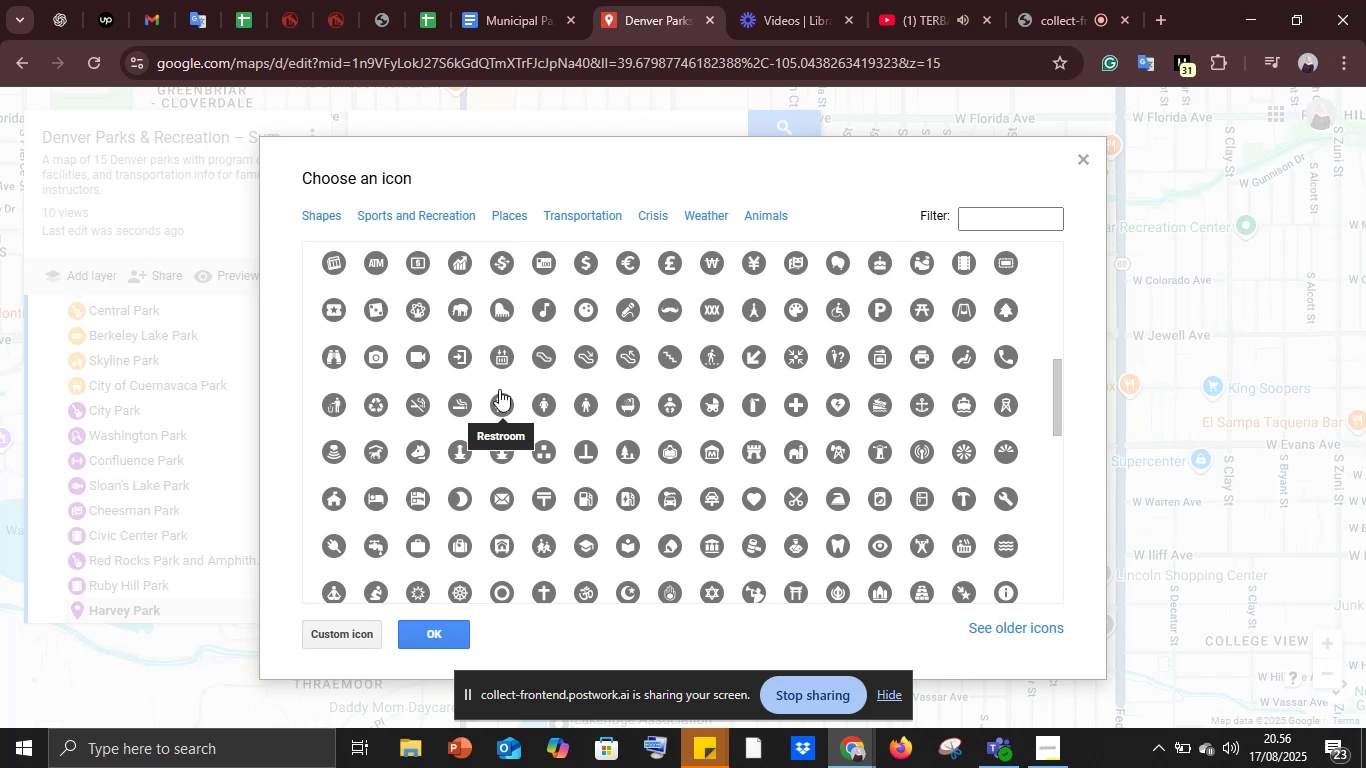 
scroll: coordinate [499, 389], scroll_direction: down, amount: 1.0
 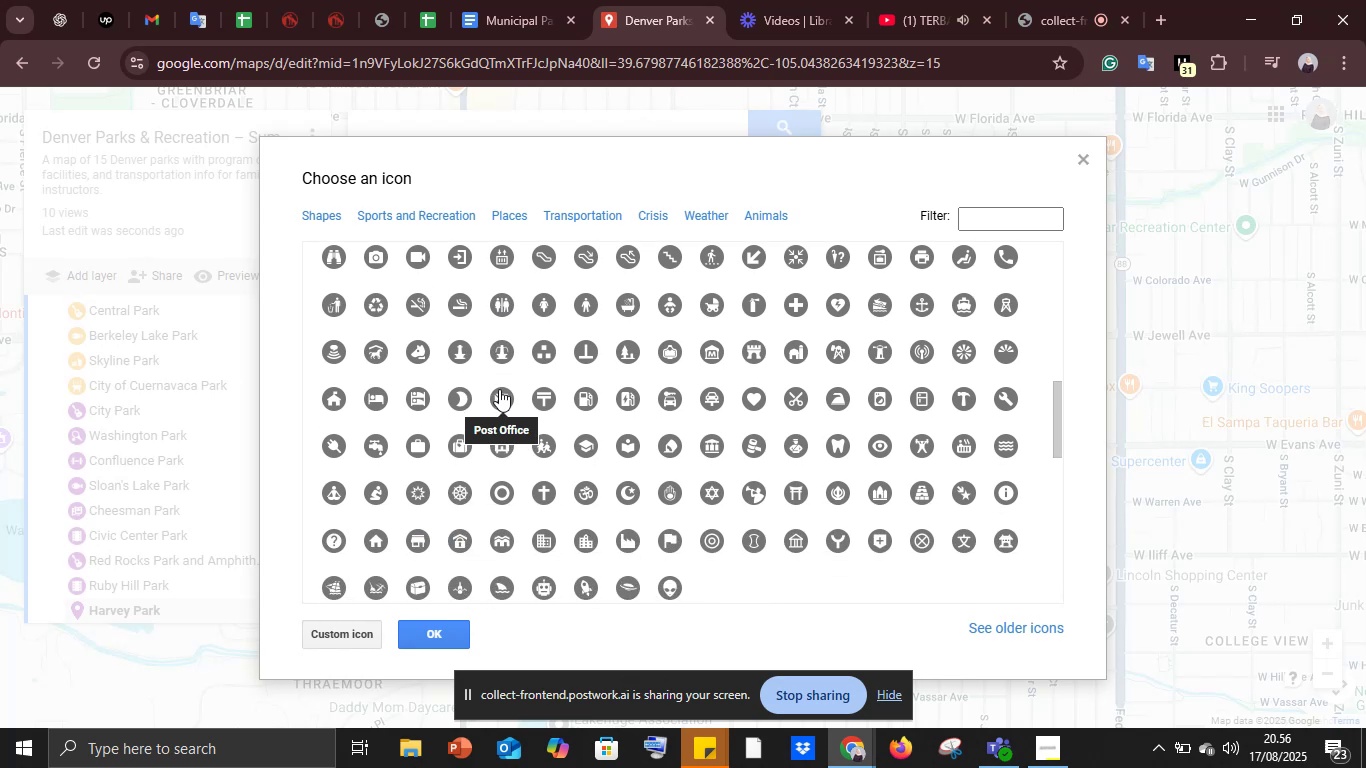 
wait(8.67)
 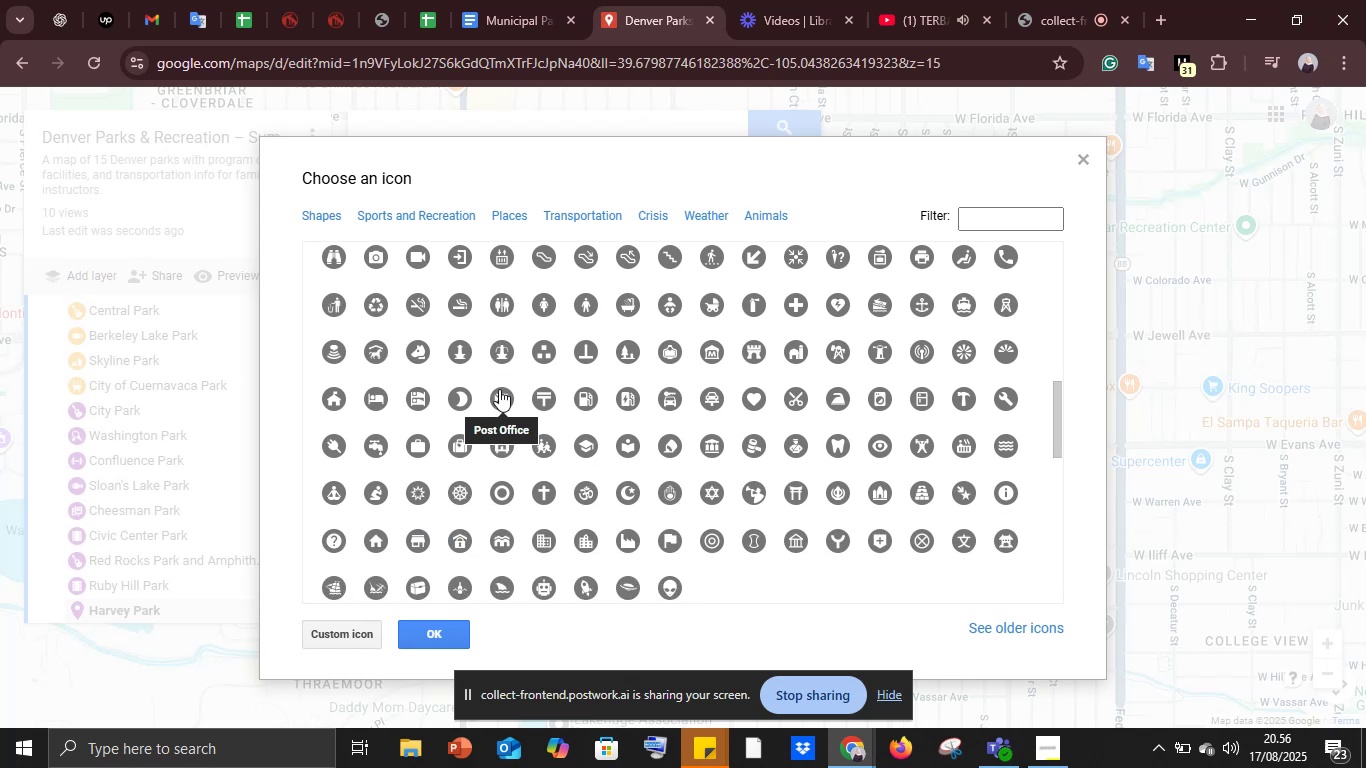 
scroll: coordinate [487, 394], scroll_direction: down, amount: 6.0
 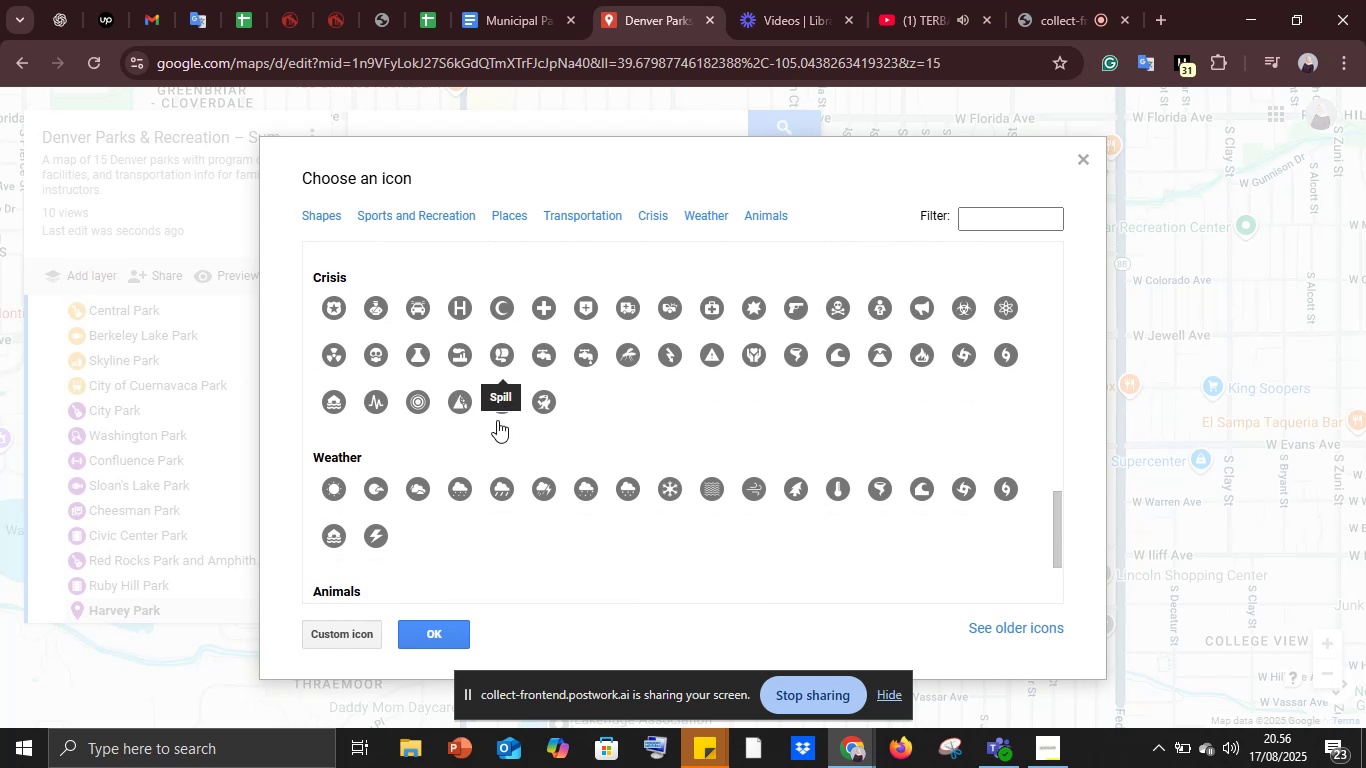 
scroll: coordinate [505, 436], scroll_direction: down, amount: 2.0
 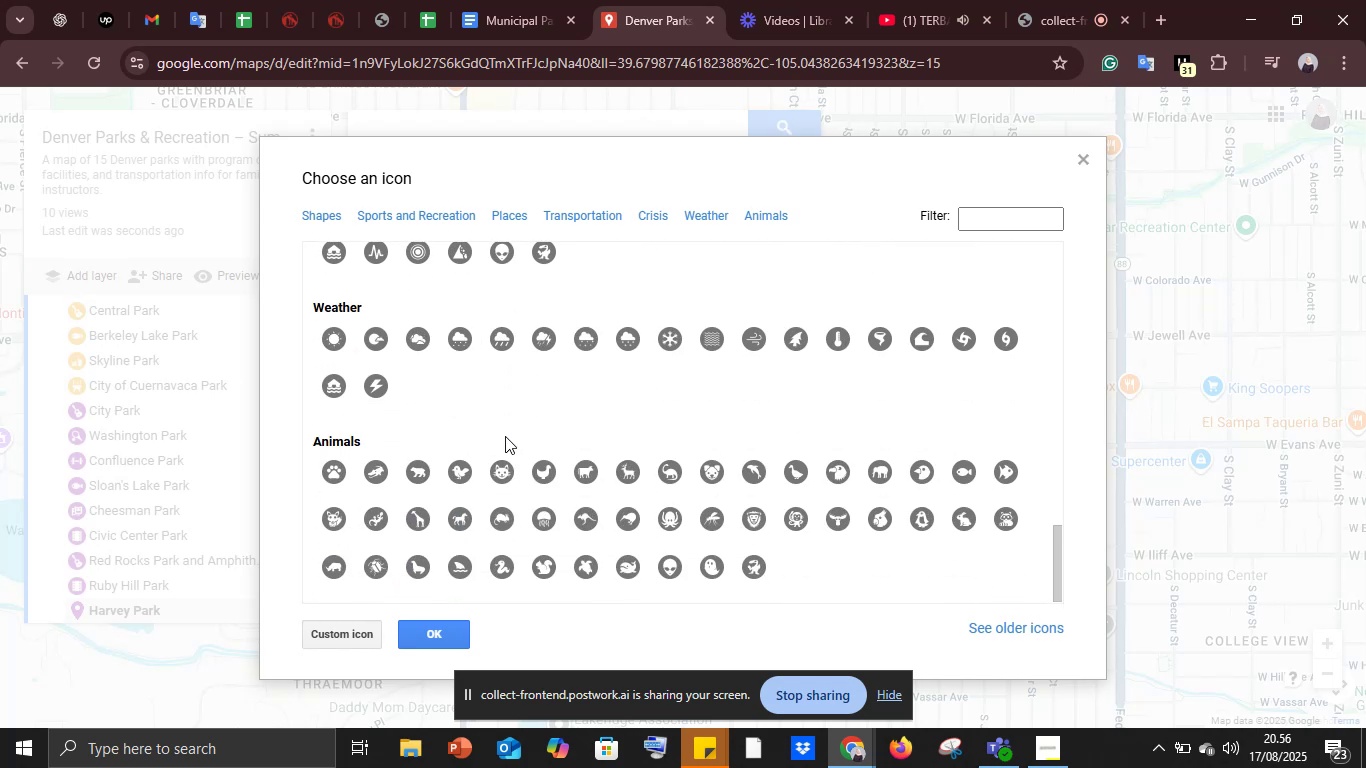 
scroll: coordinate [495, 428], scroll_direction: up, amount: 5.0
 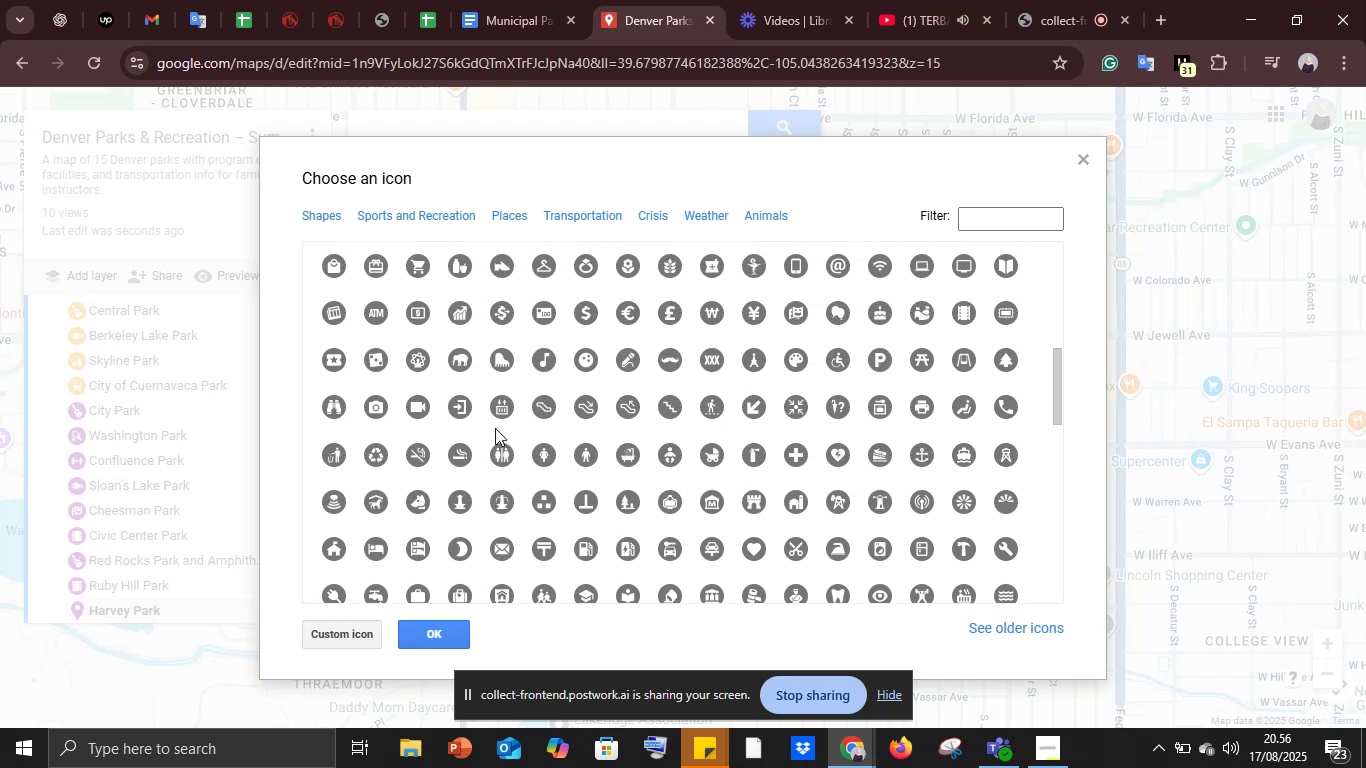 
wait(5.73)
 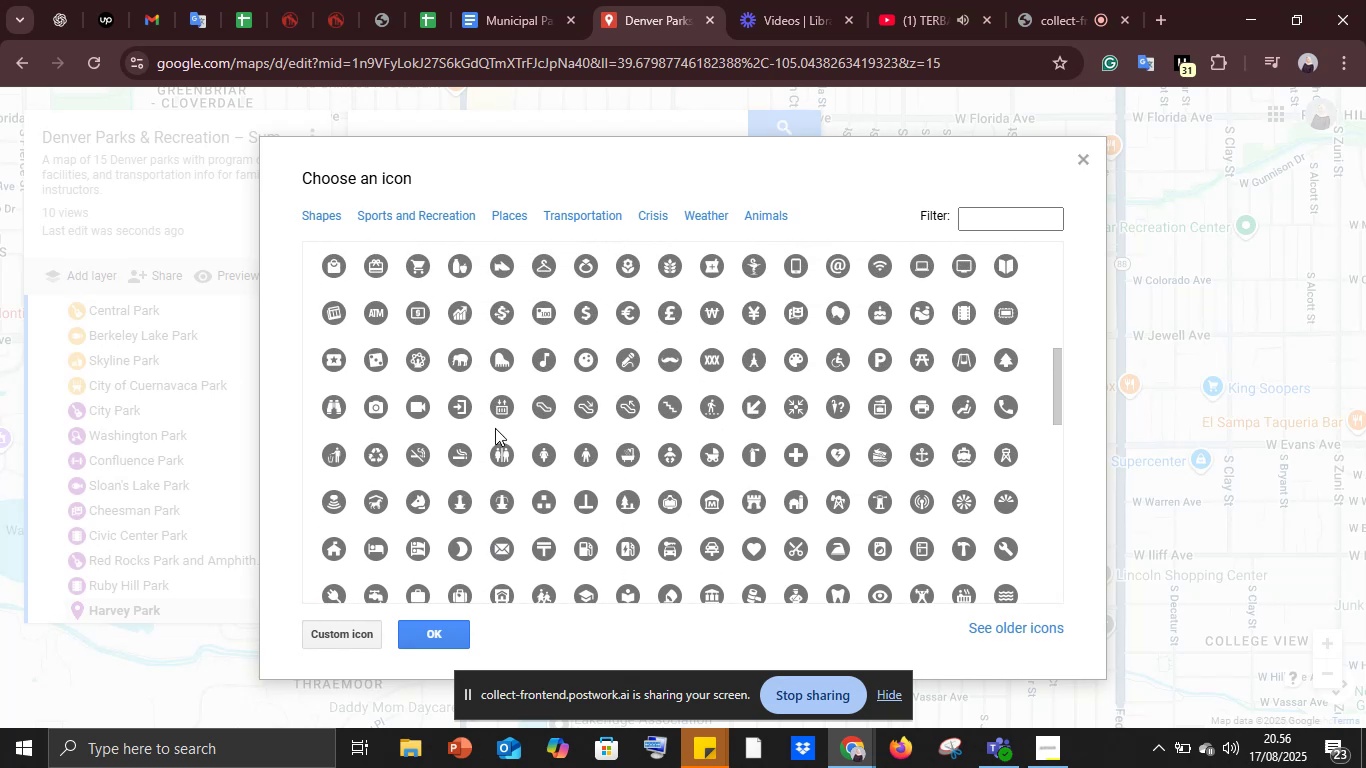 
left_click([792, 310])
 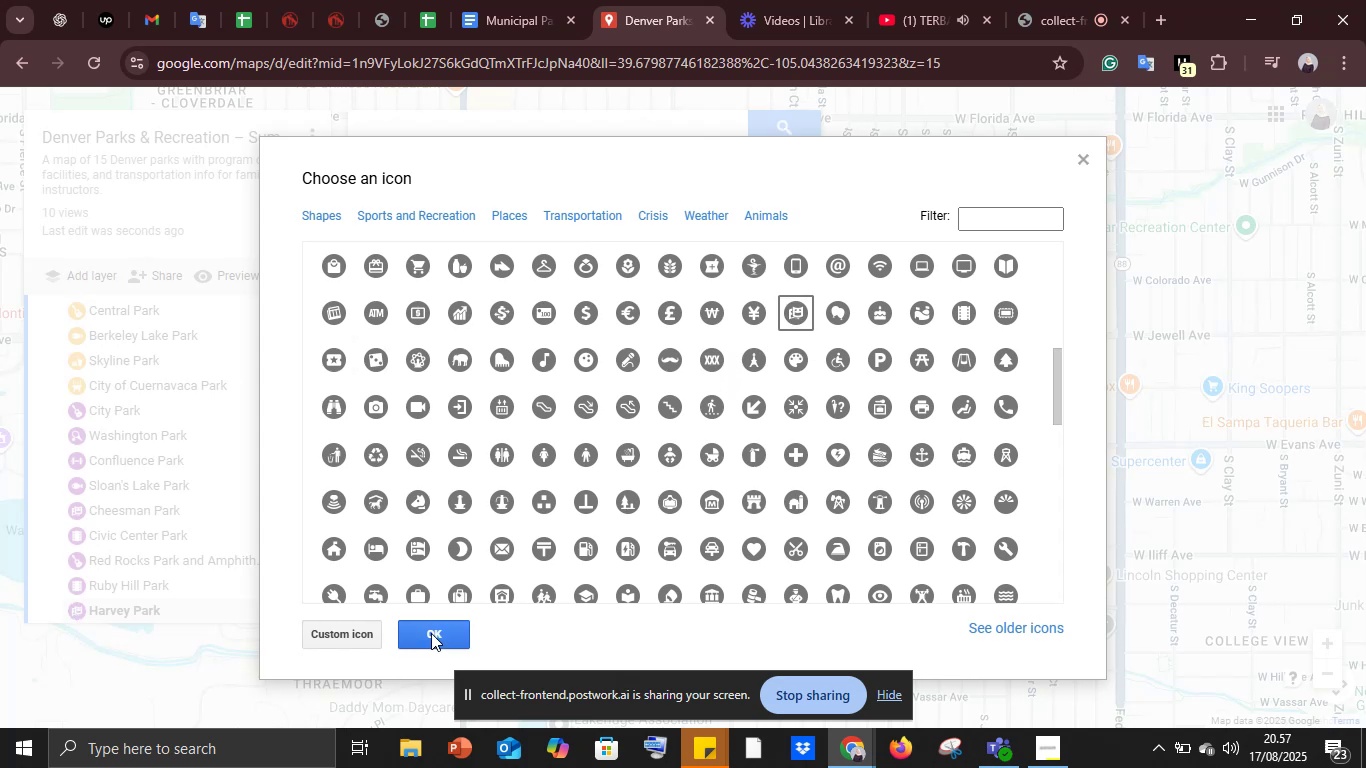 
left_click([442, 628])
 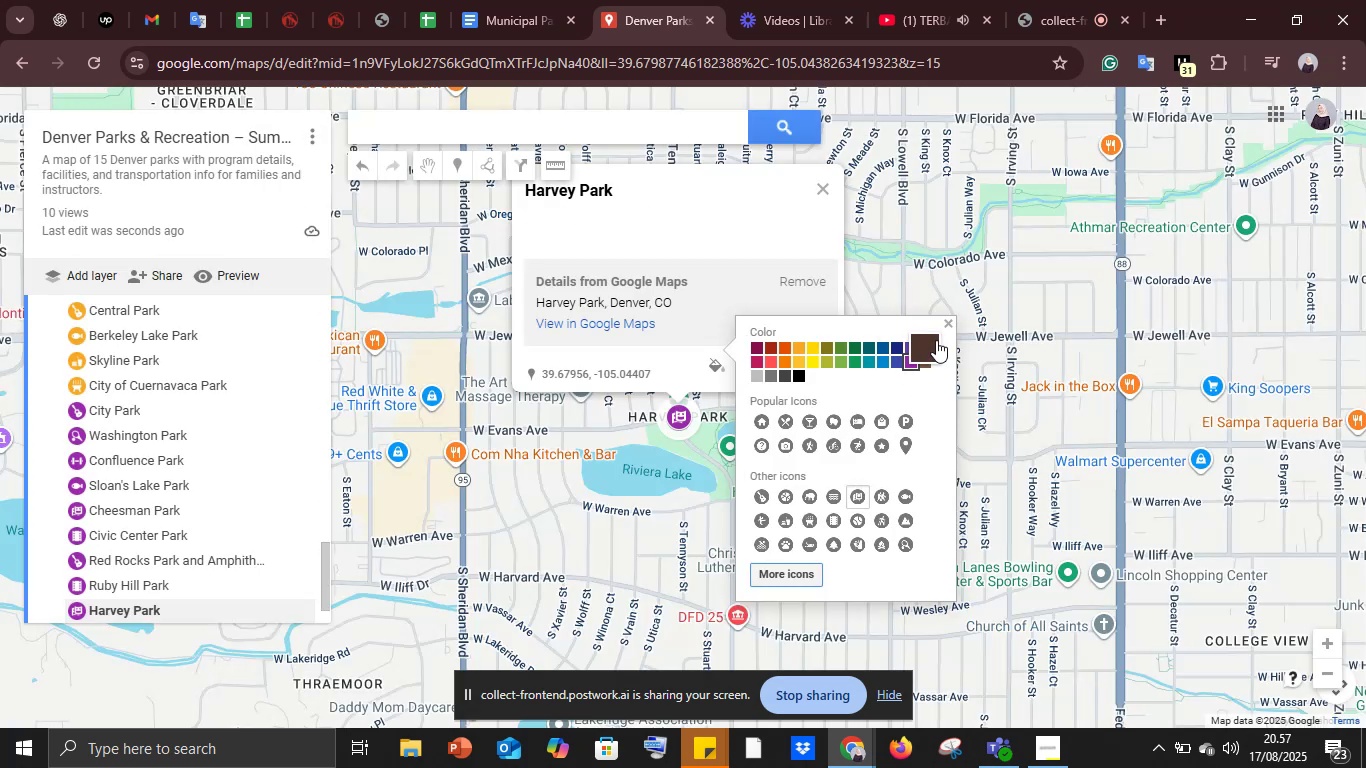 
left_click([944, 324])
 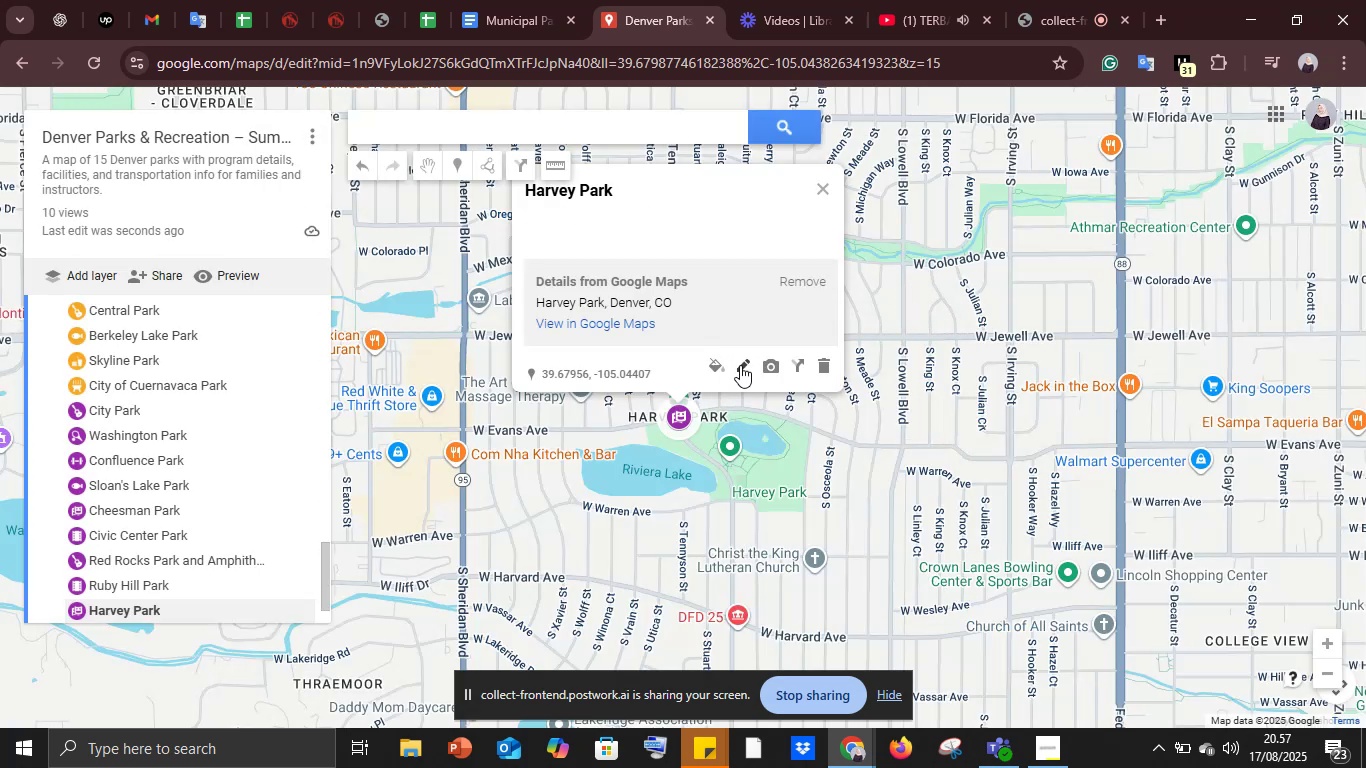 
left_click([739, 365])
 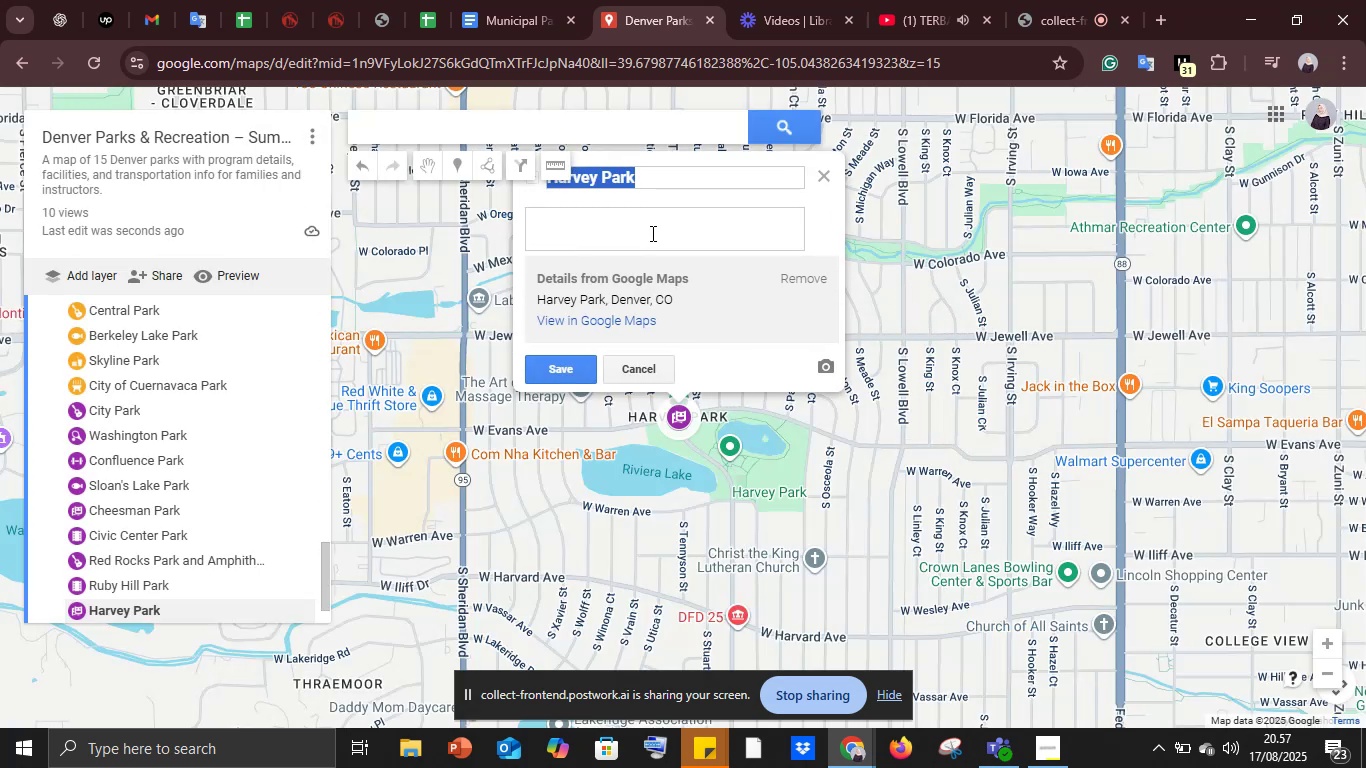 
left_click([642, 225])
 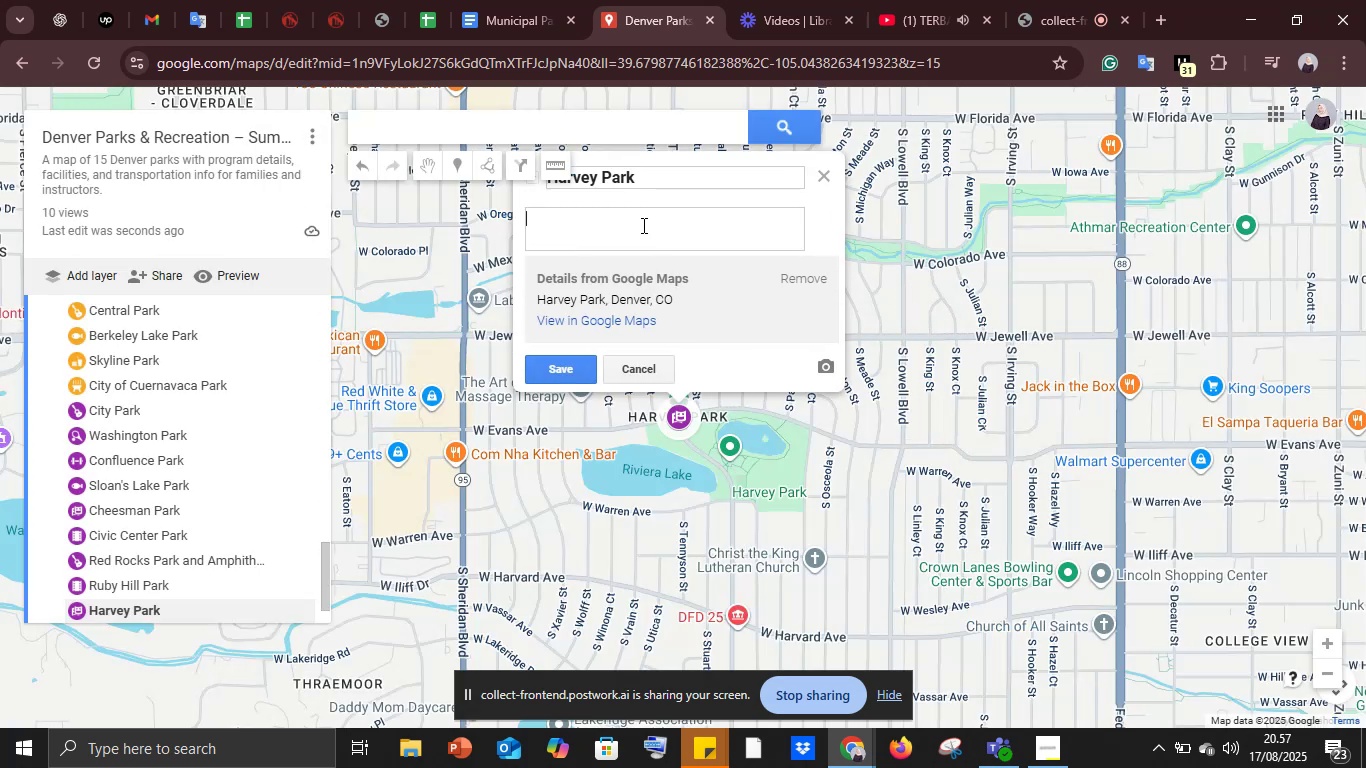 
key(Control+V)
 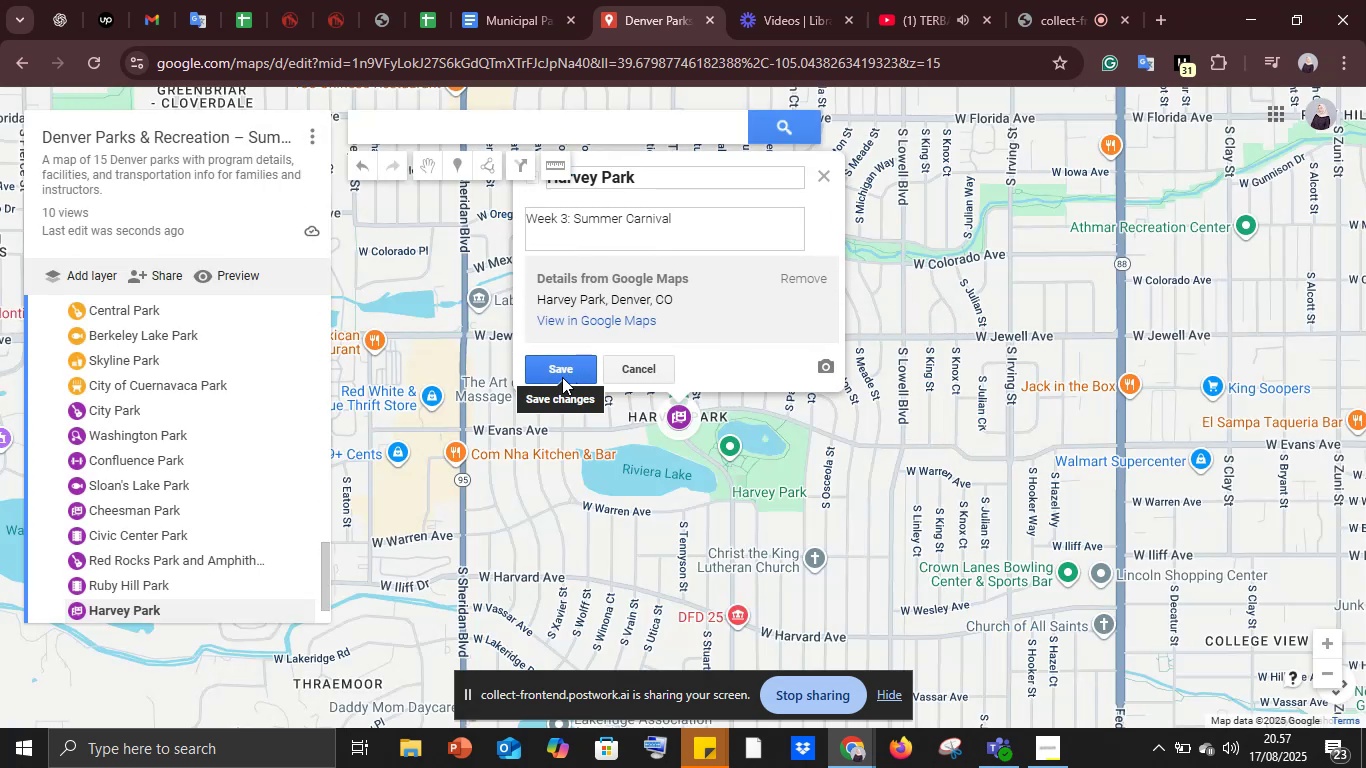 
left_click([557, 368])
 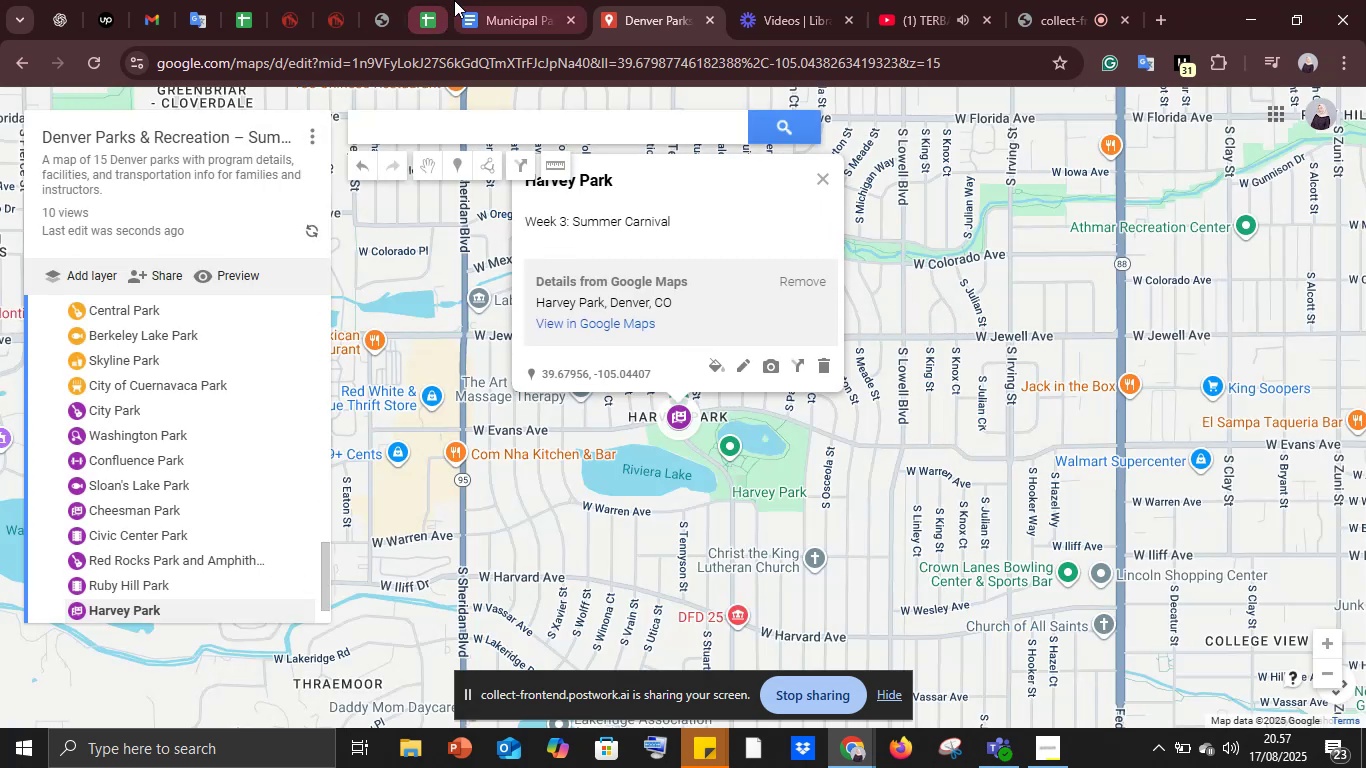 
left_click([471, 0])
 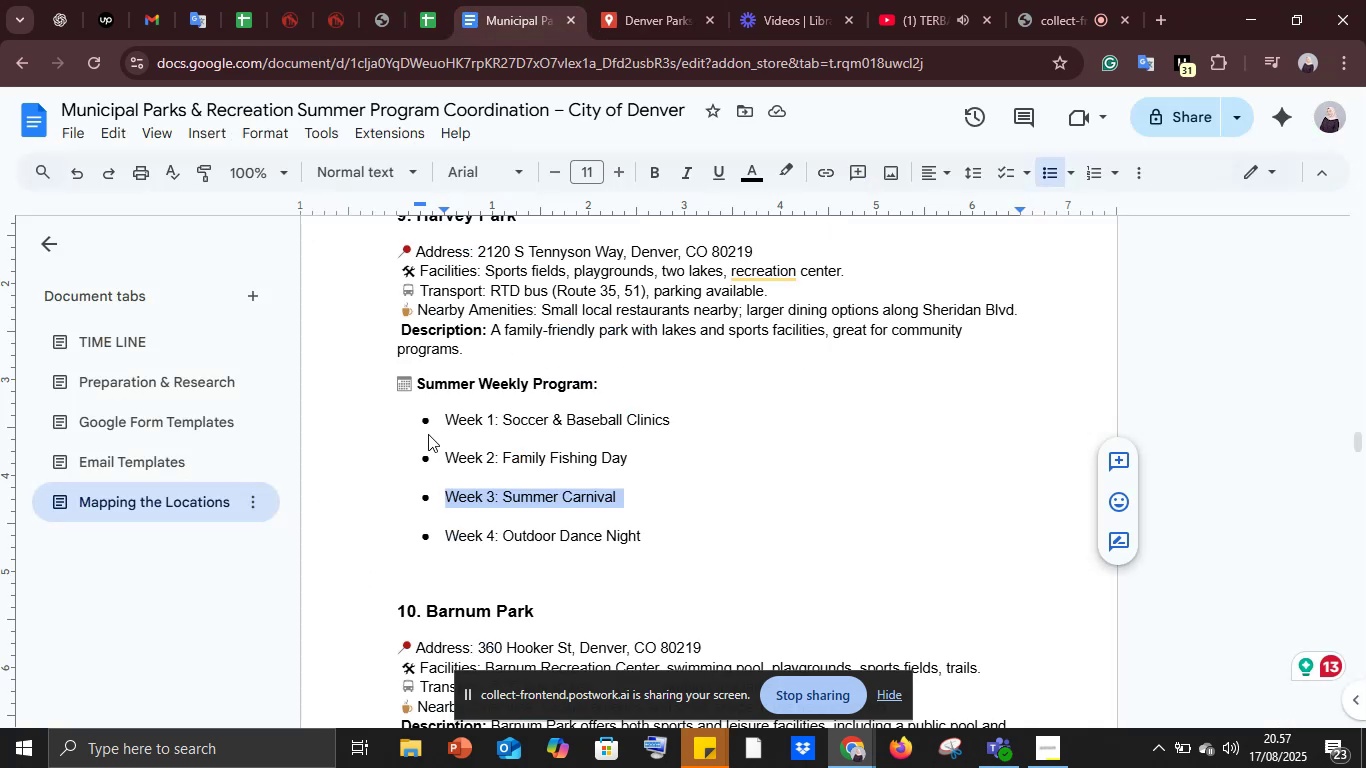 
scroll: coordinate [428, 434], scroll_direction: down, amount: 3.0
 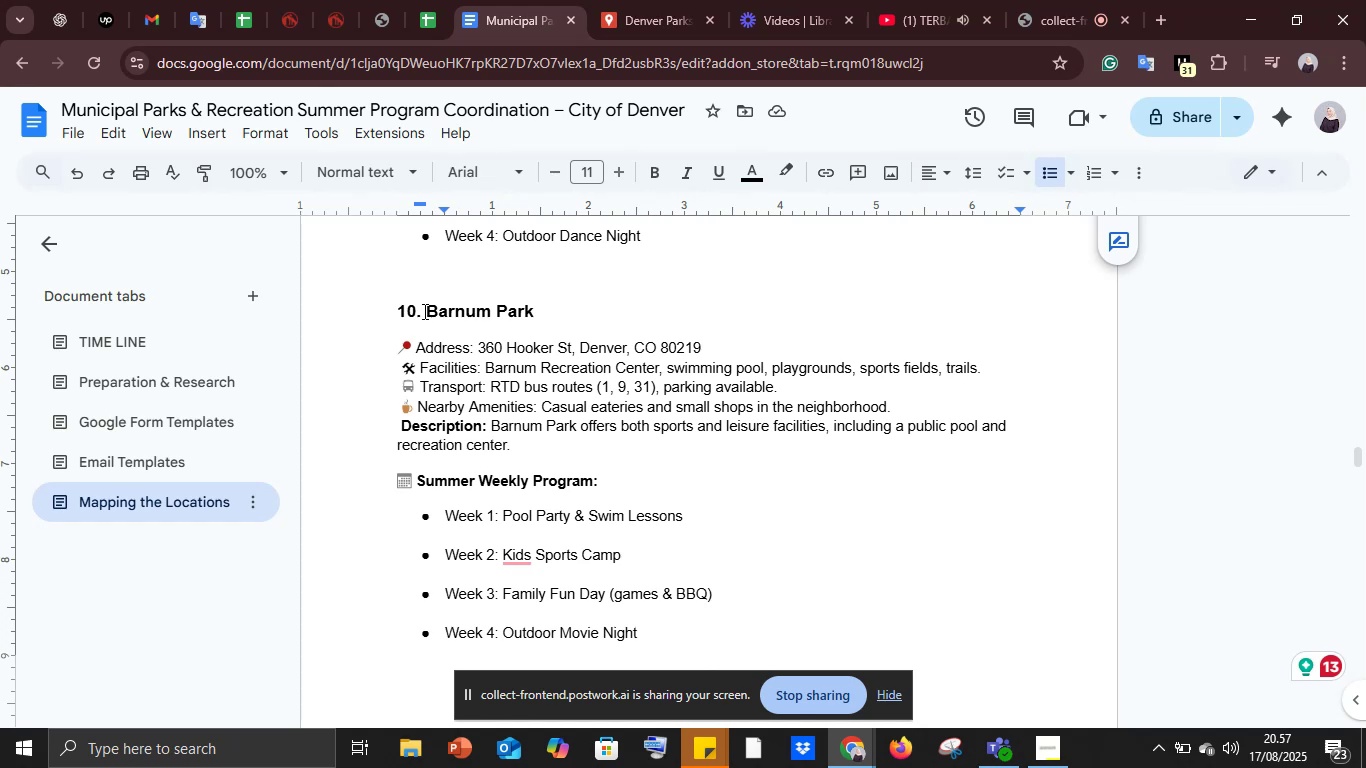 
left_click_drag(start_coordinate=[423, 310], to_coordinate=[542, 314])
 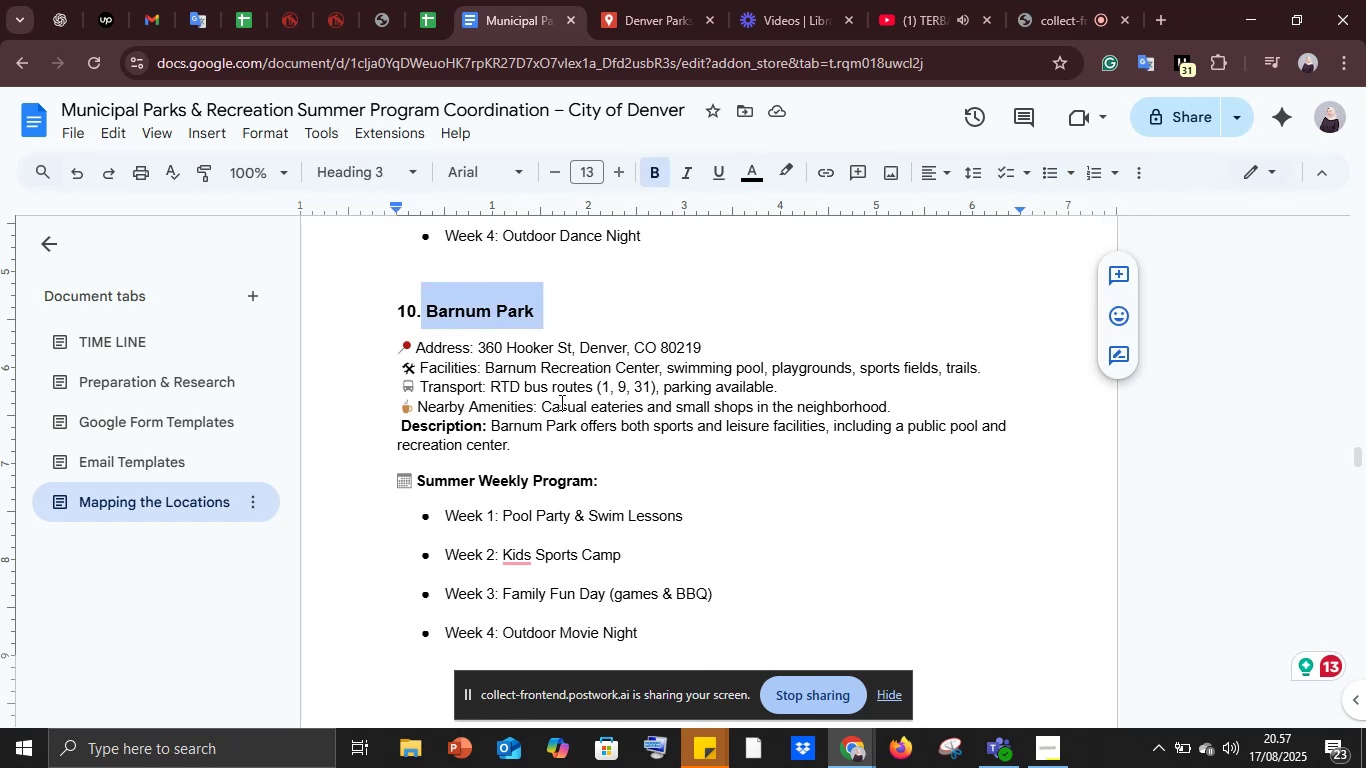 
key(Control+C)
 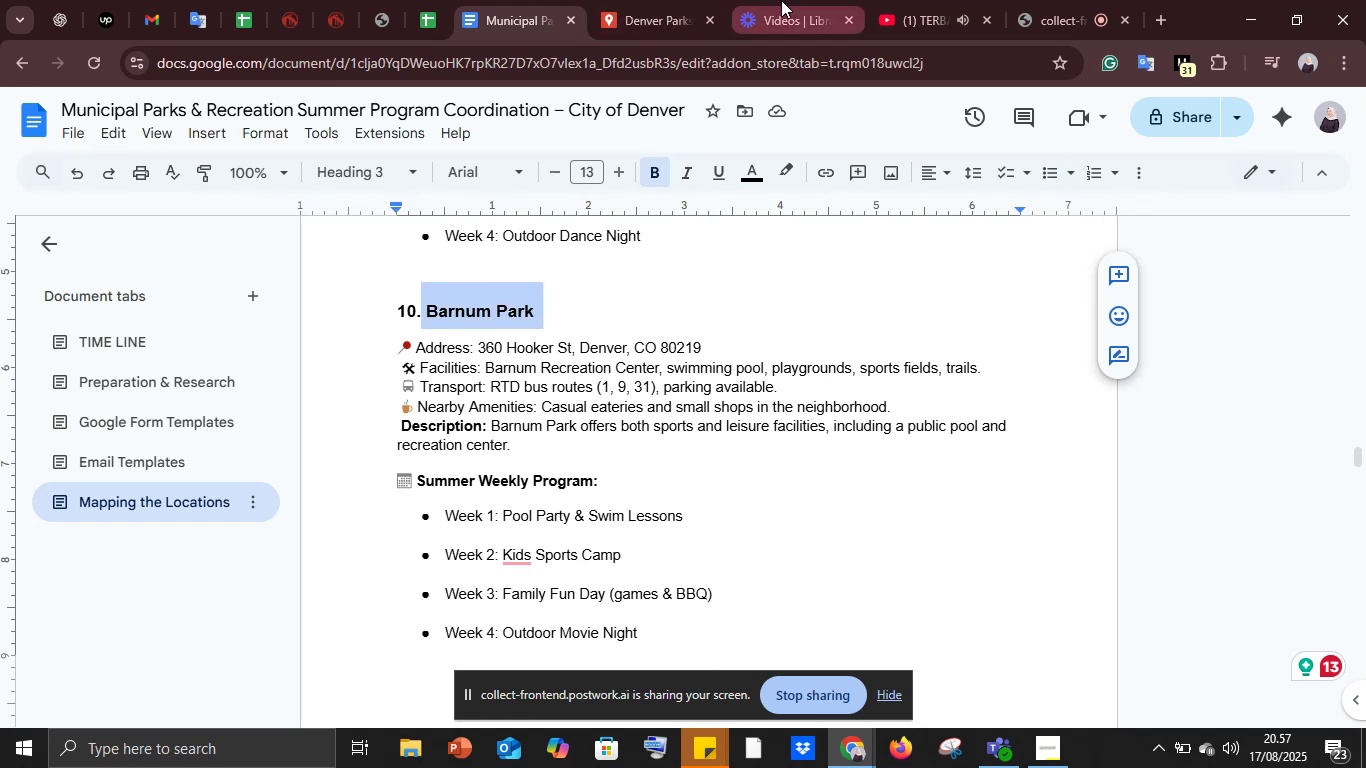 
left_click([782, 0])
 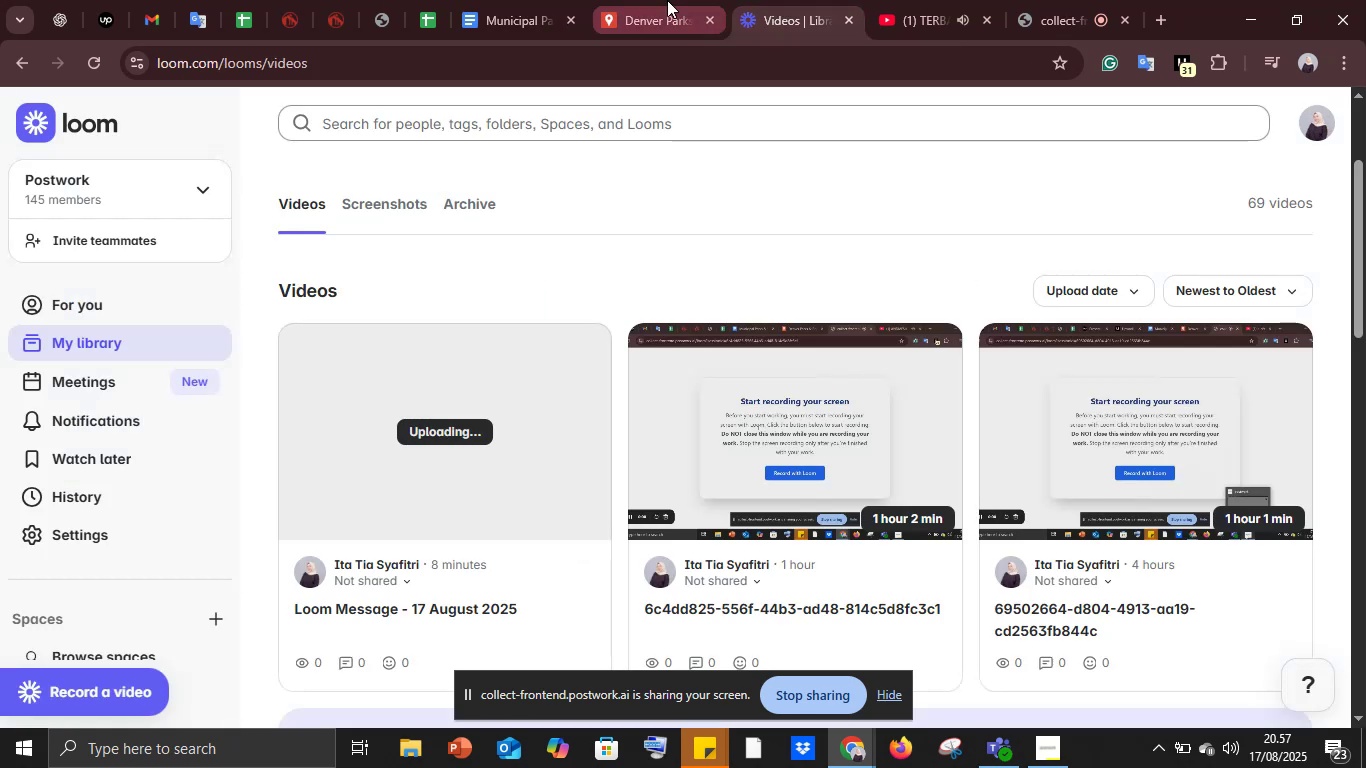 
left_click([667, 0])
 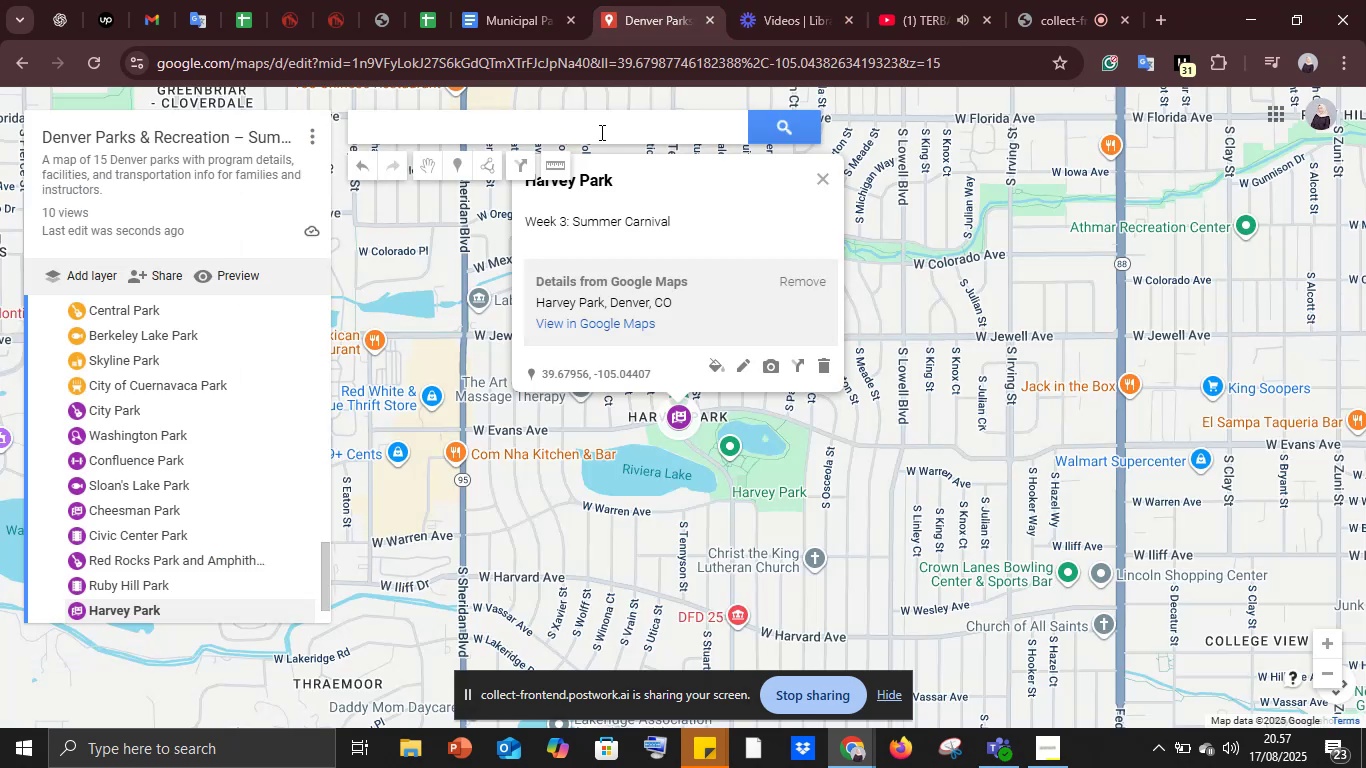 
key(Control+ControlLeft)
 